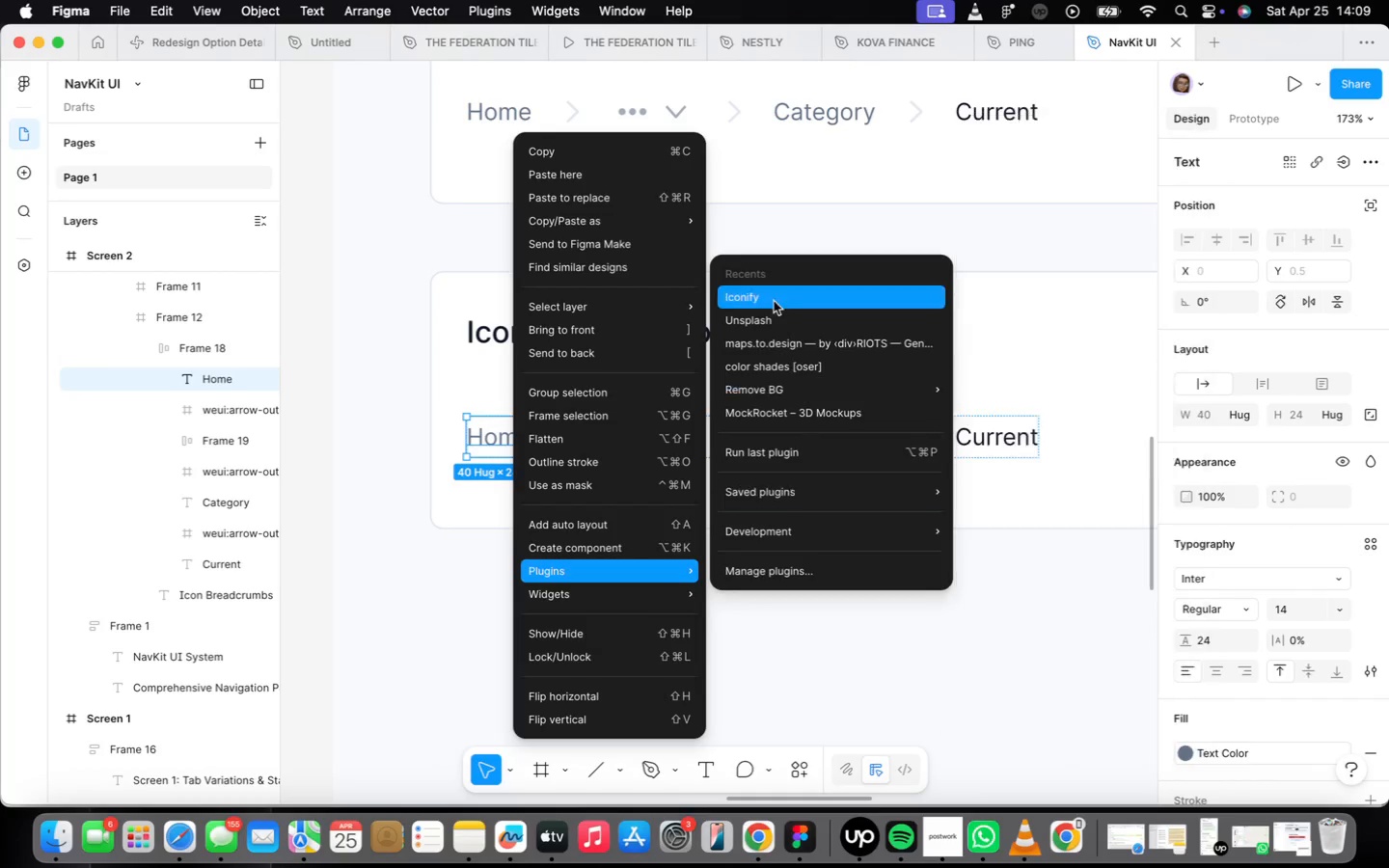 
double_click([777, 296])
 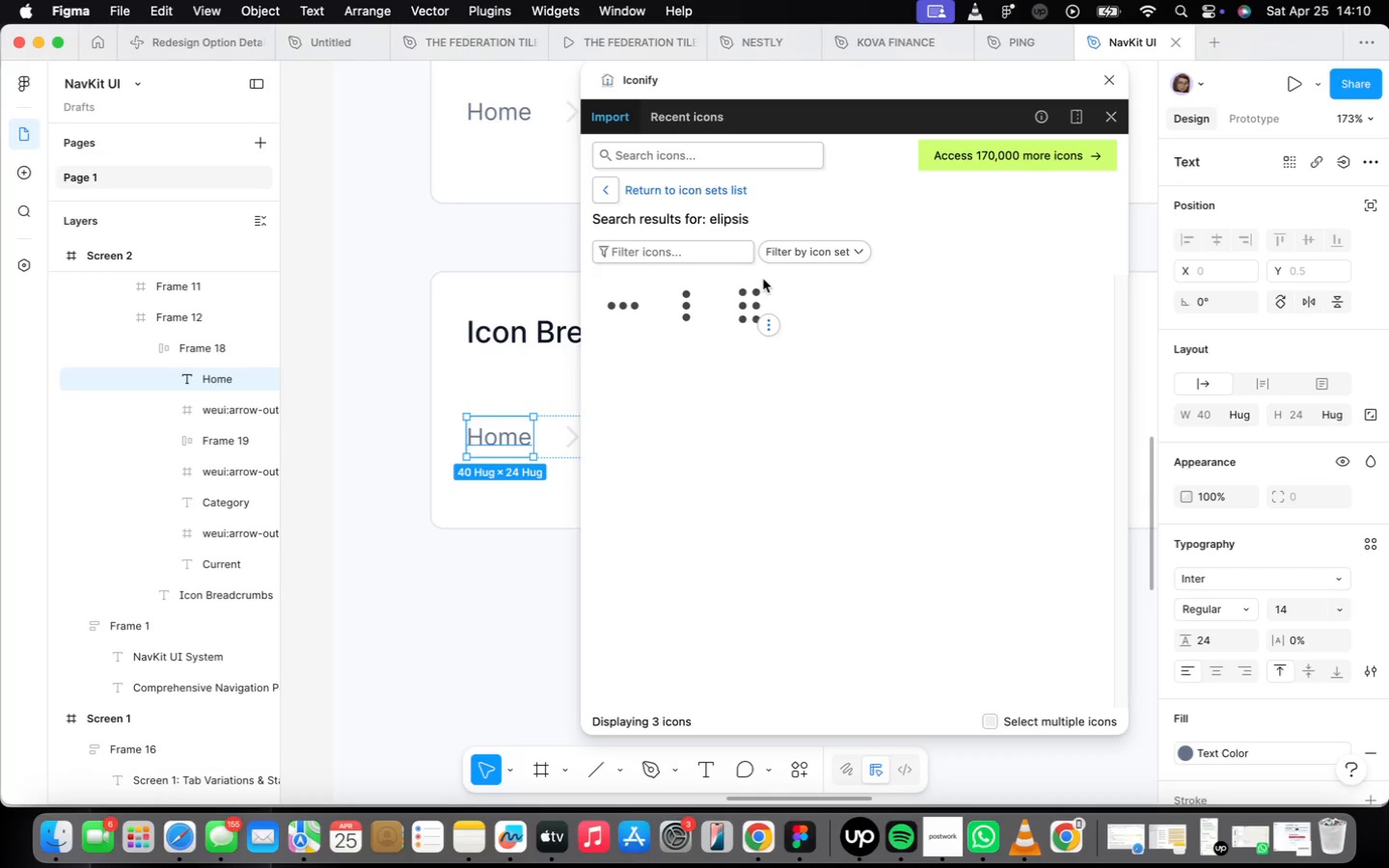 
wait(71.51)
 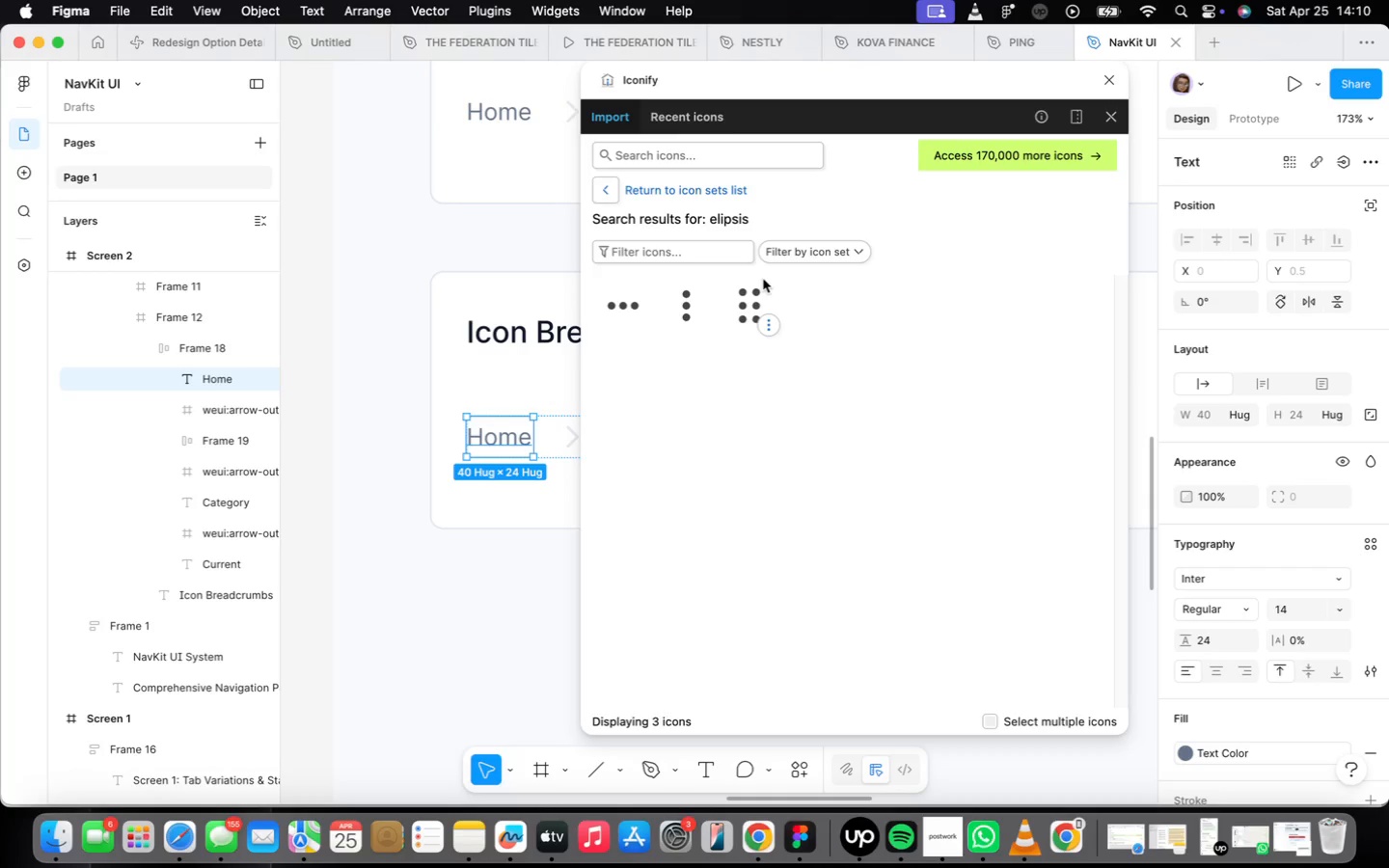 
left_click([648, 165])
 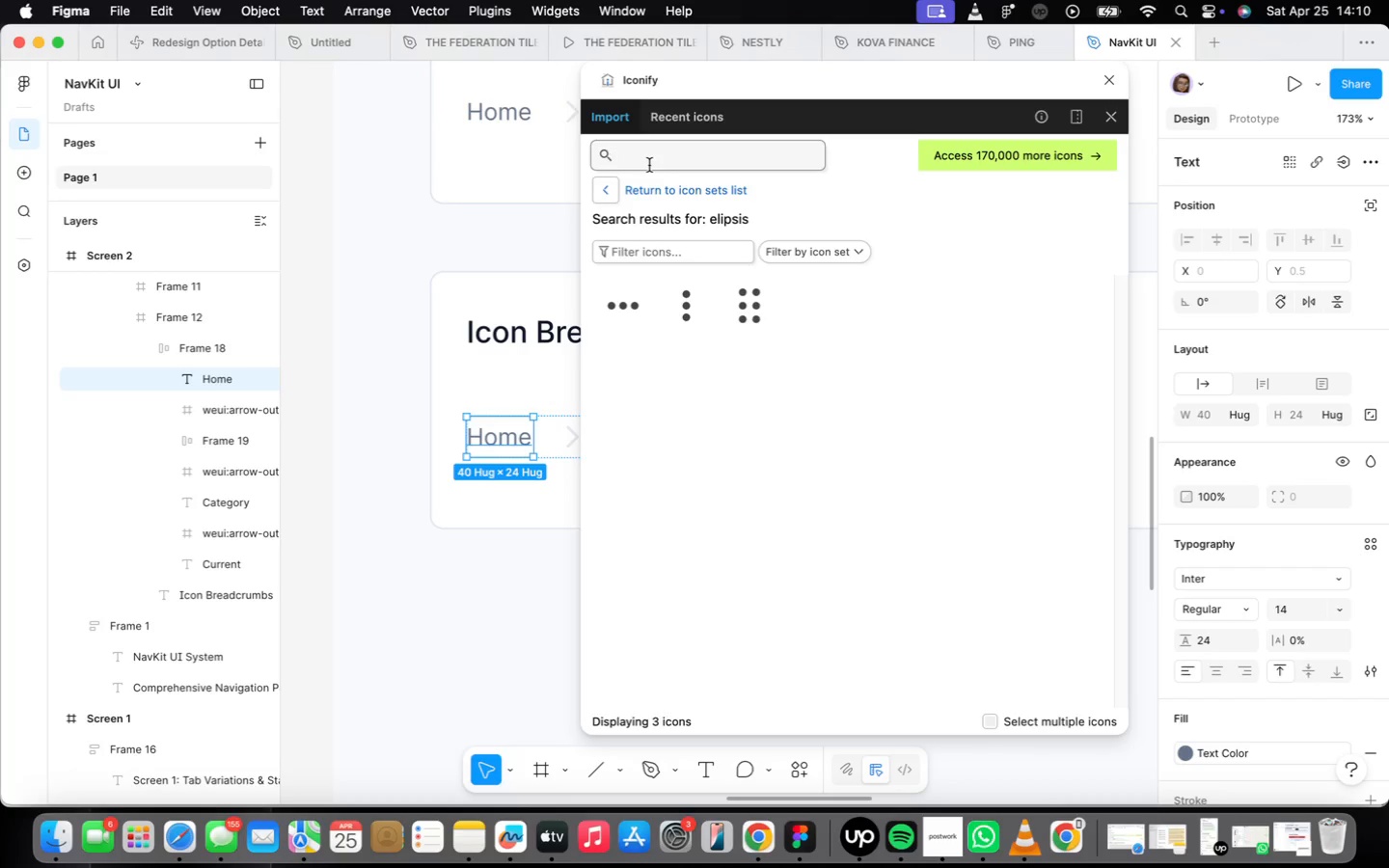 
type(home)
 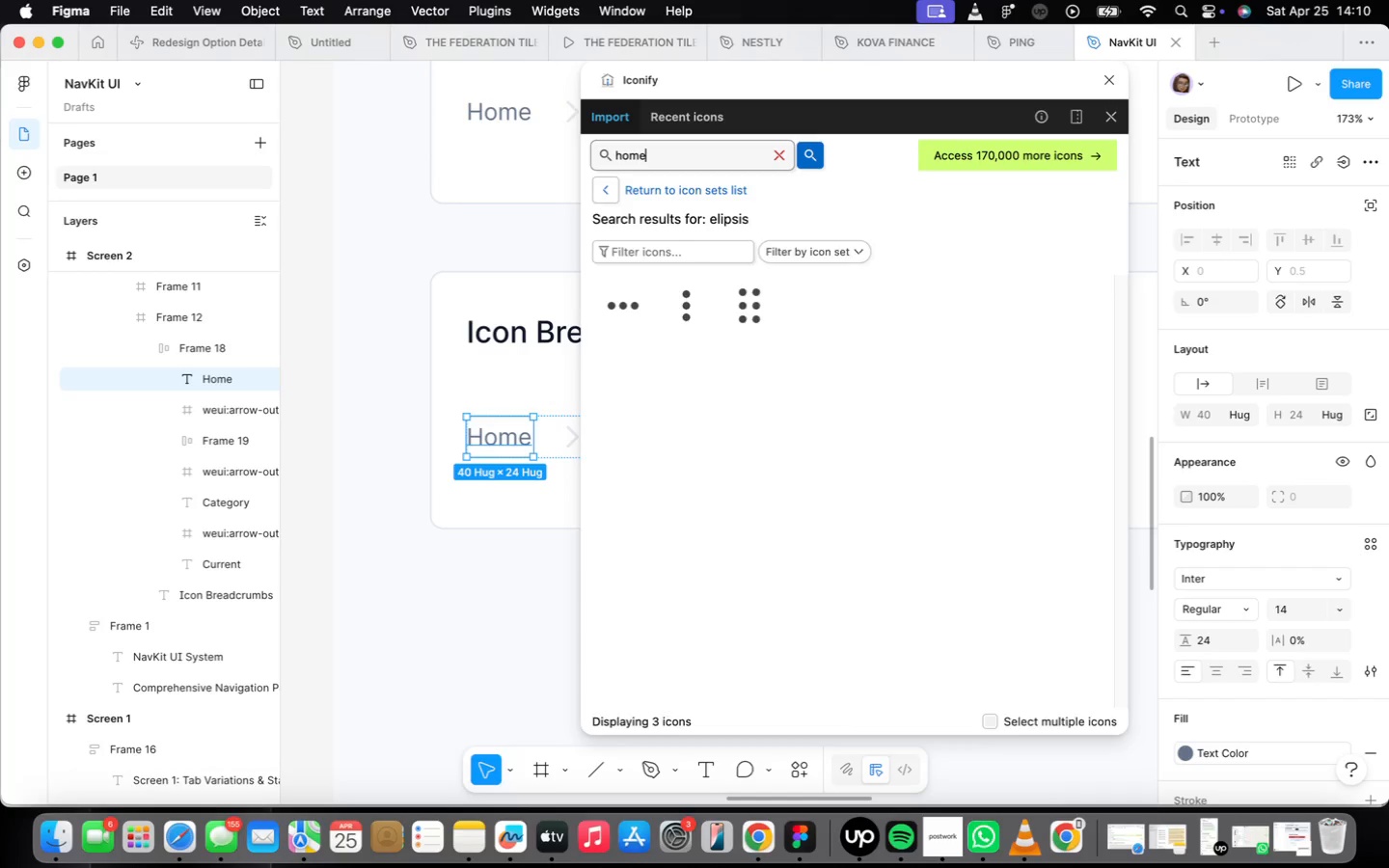 
key(Enter)
 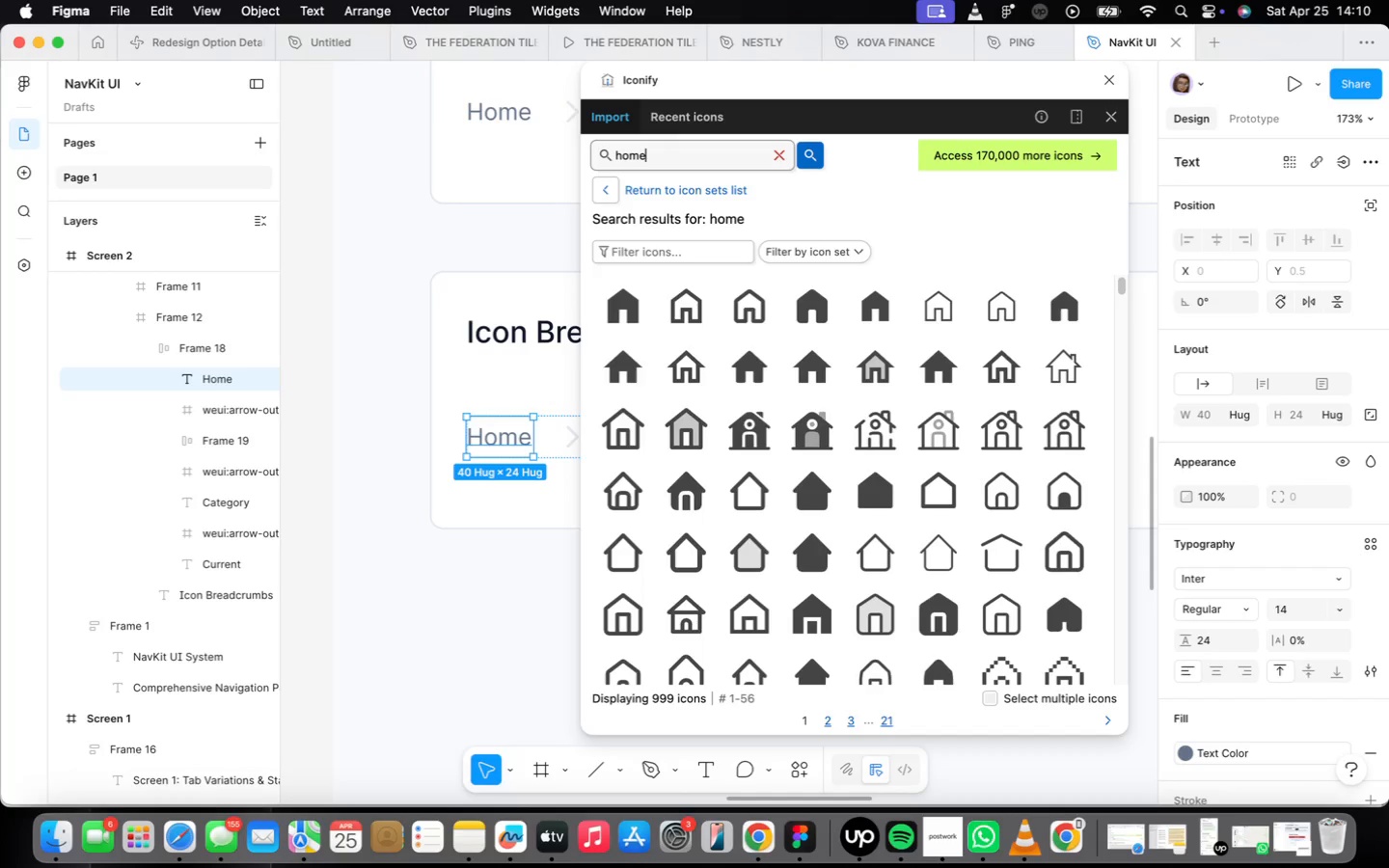 
wait(20.99)
 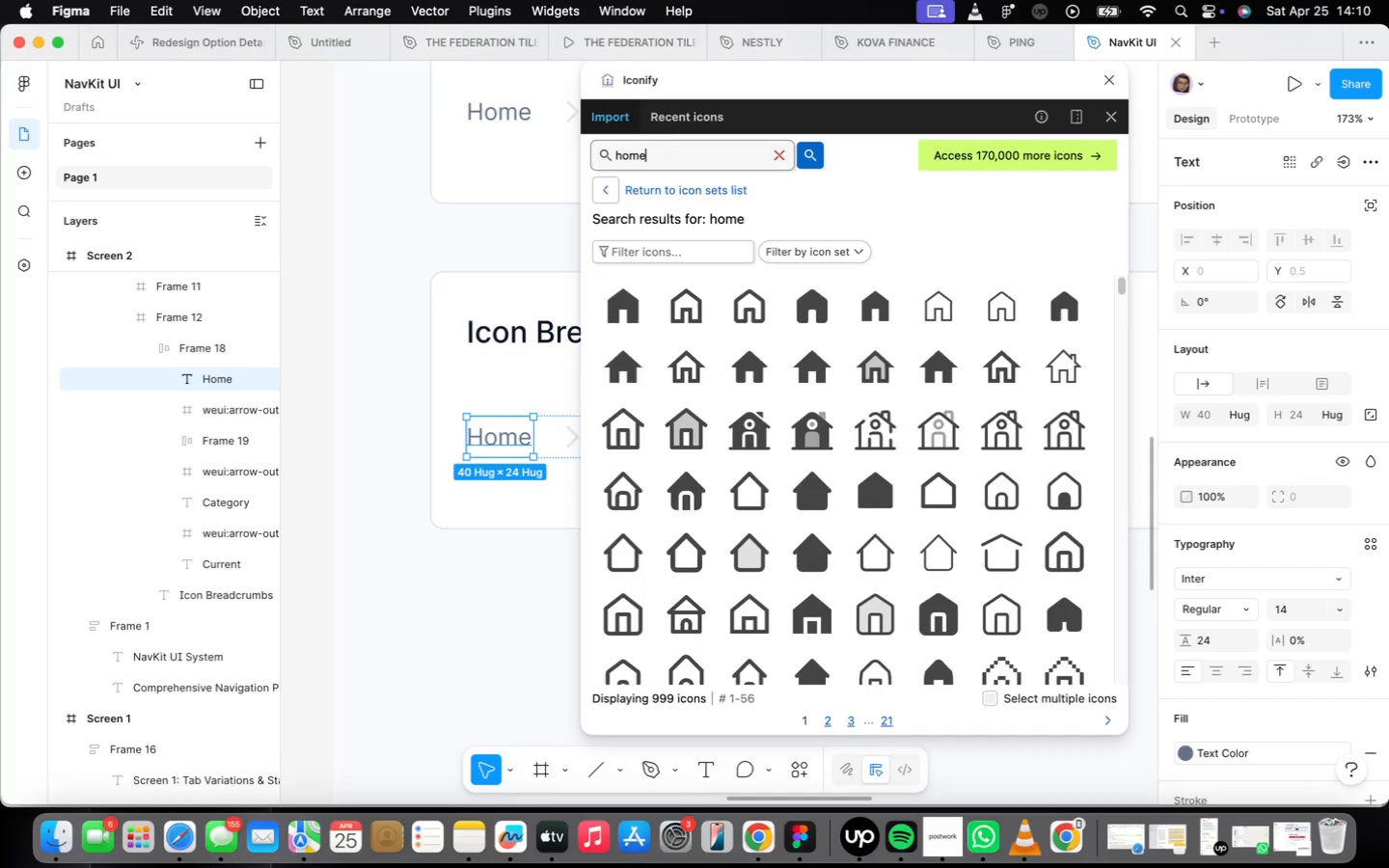 
left_click([628, 502])
 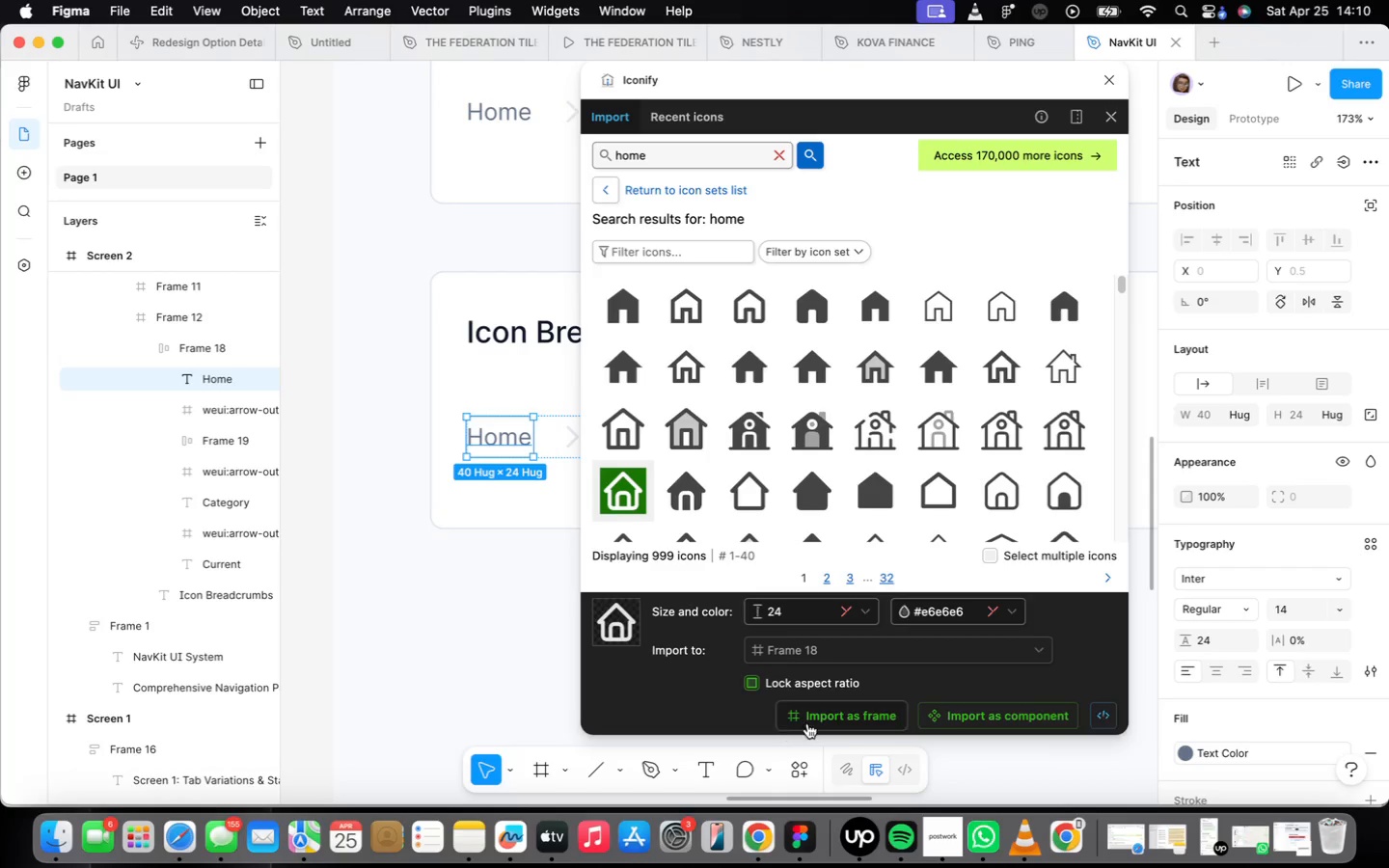 
left_click([838, 728])
 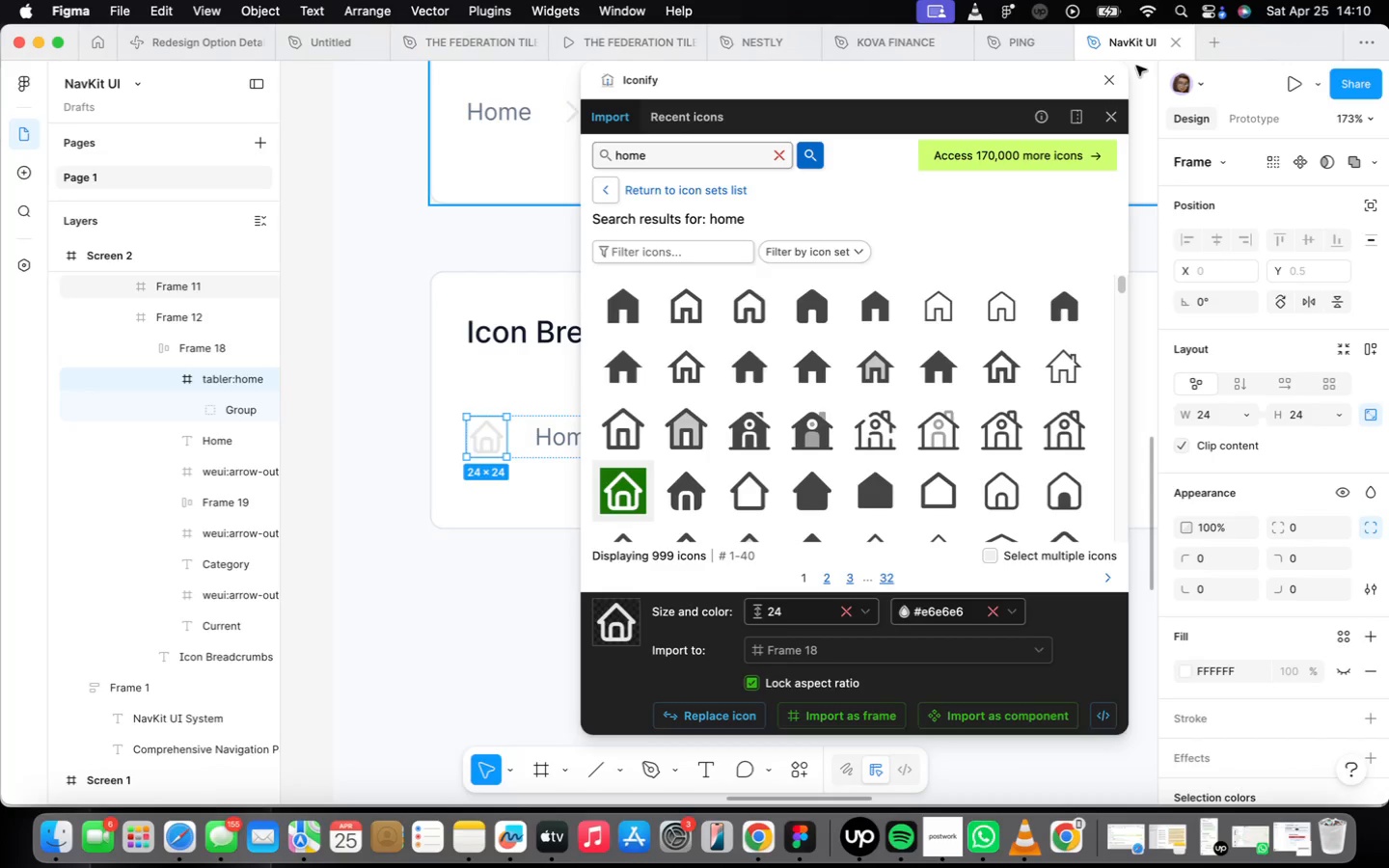 
left_click([1109, 86])
 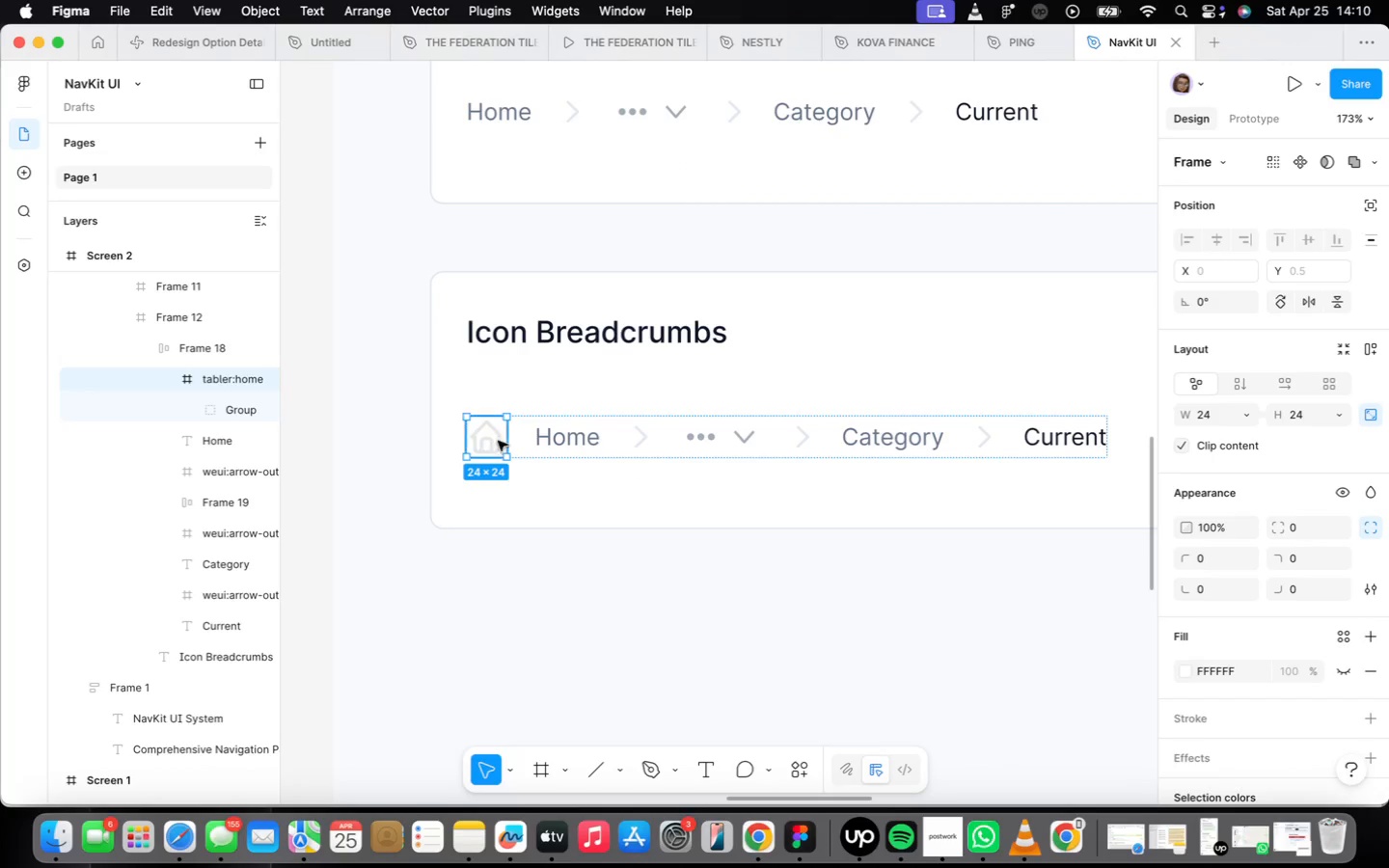 
scroll: coordinate [507, 438], scroll_direction: up, amount: 7.0
 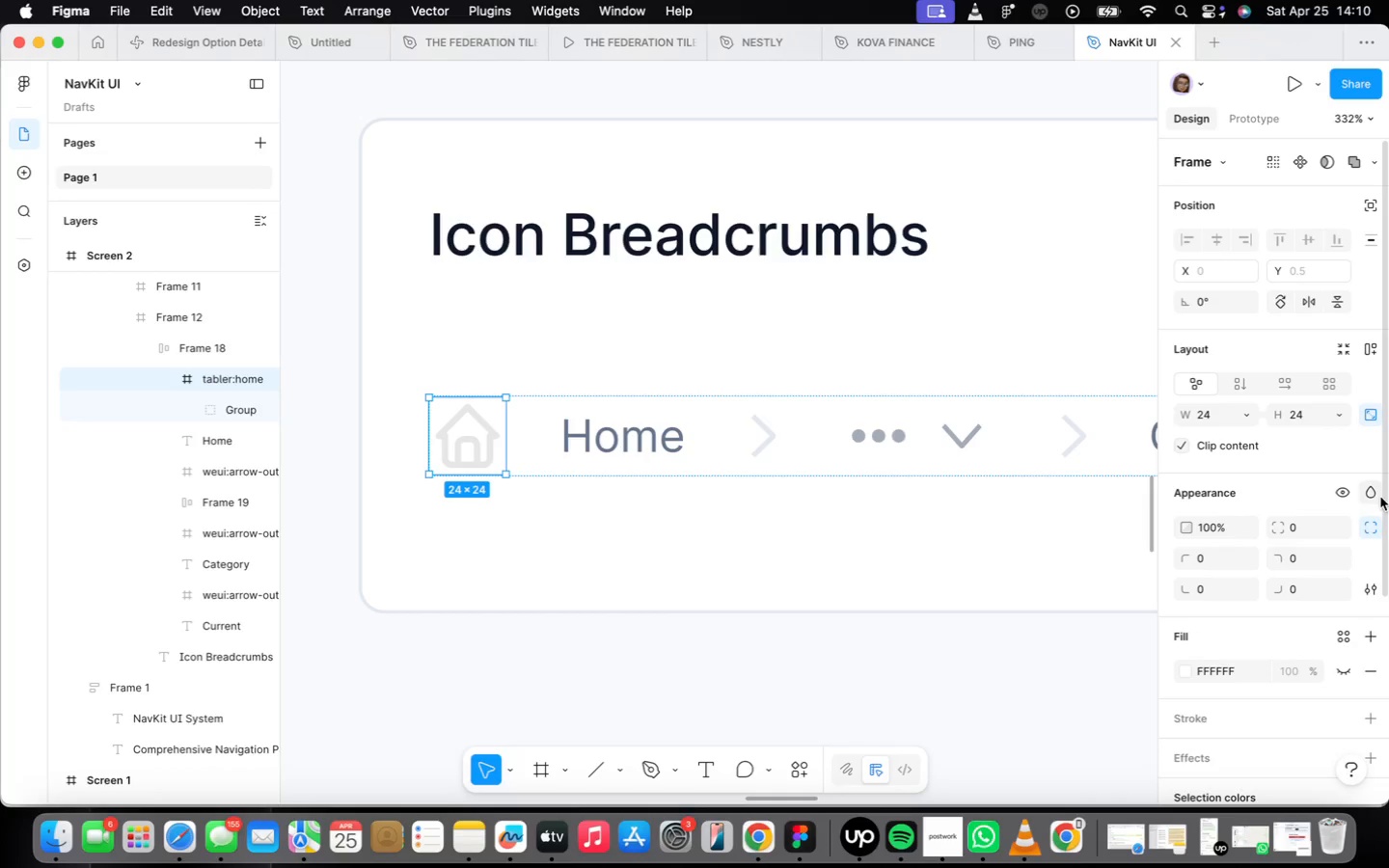 
scroll: coordinate [1271, 674], scroll_direction: down, amount: 8.0
 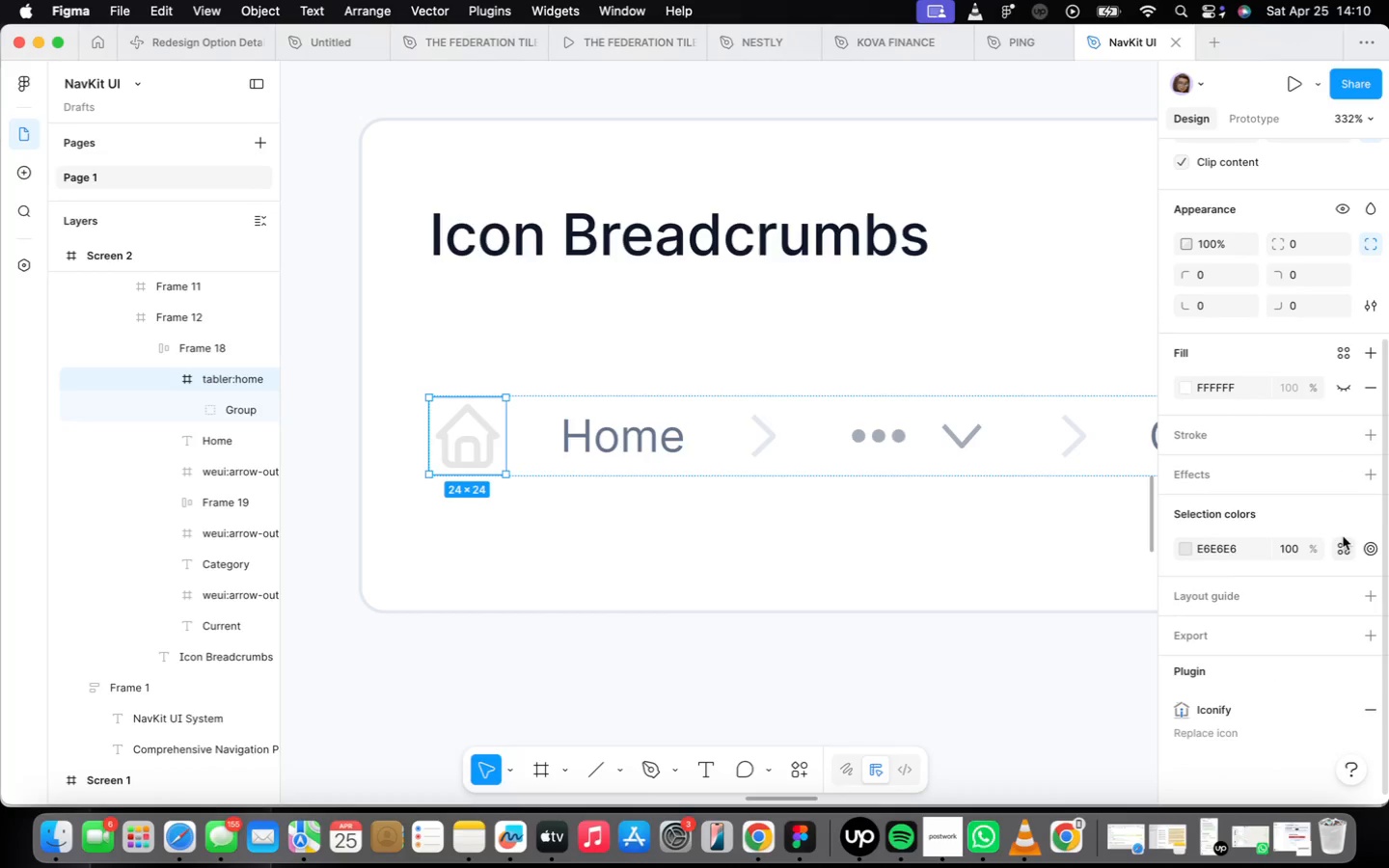 
left_click([1348, 544])
 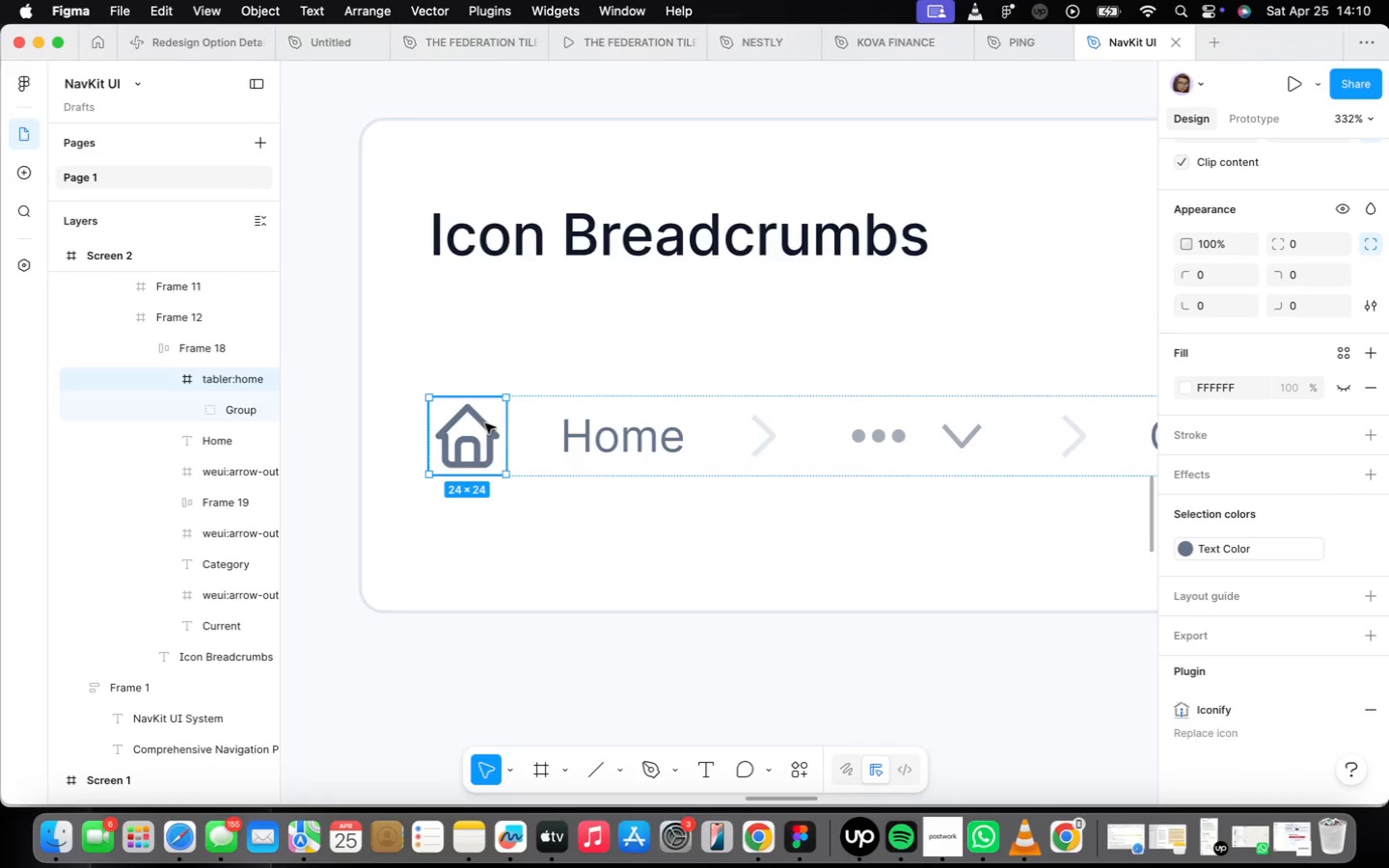 
hold_key(key=ShiftLeft, duration=0.47)
 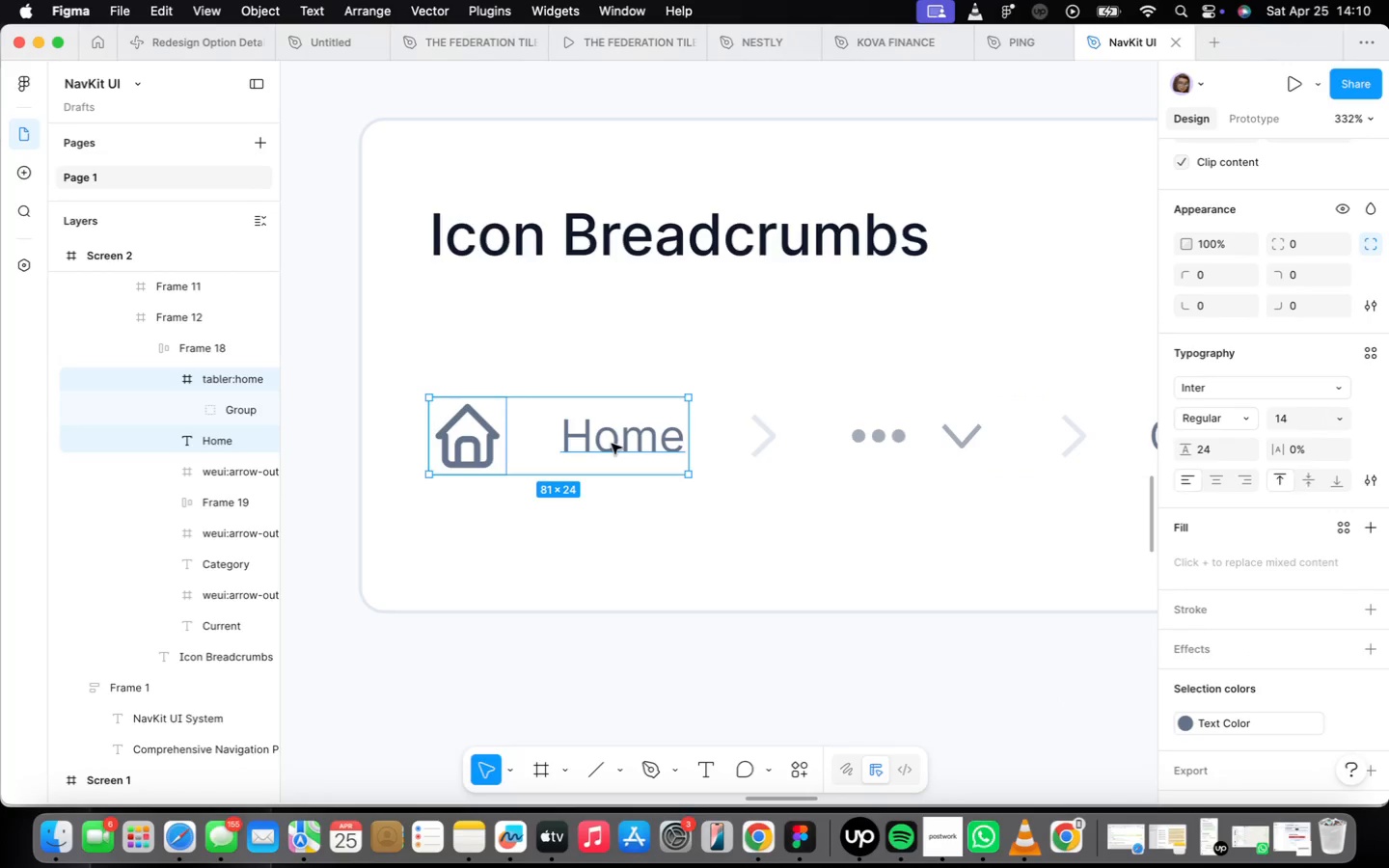 
key(Shift+A)
 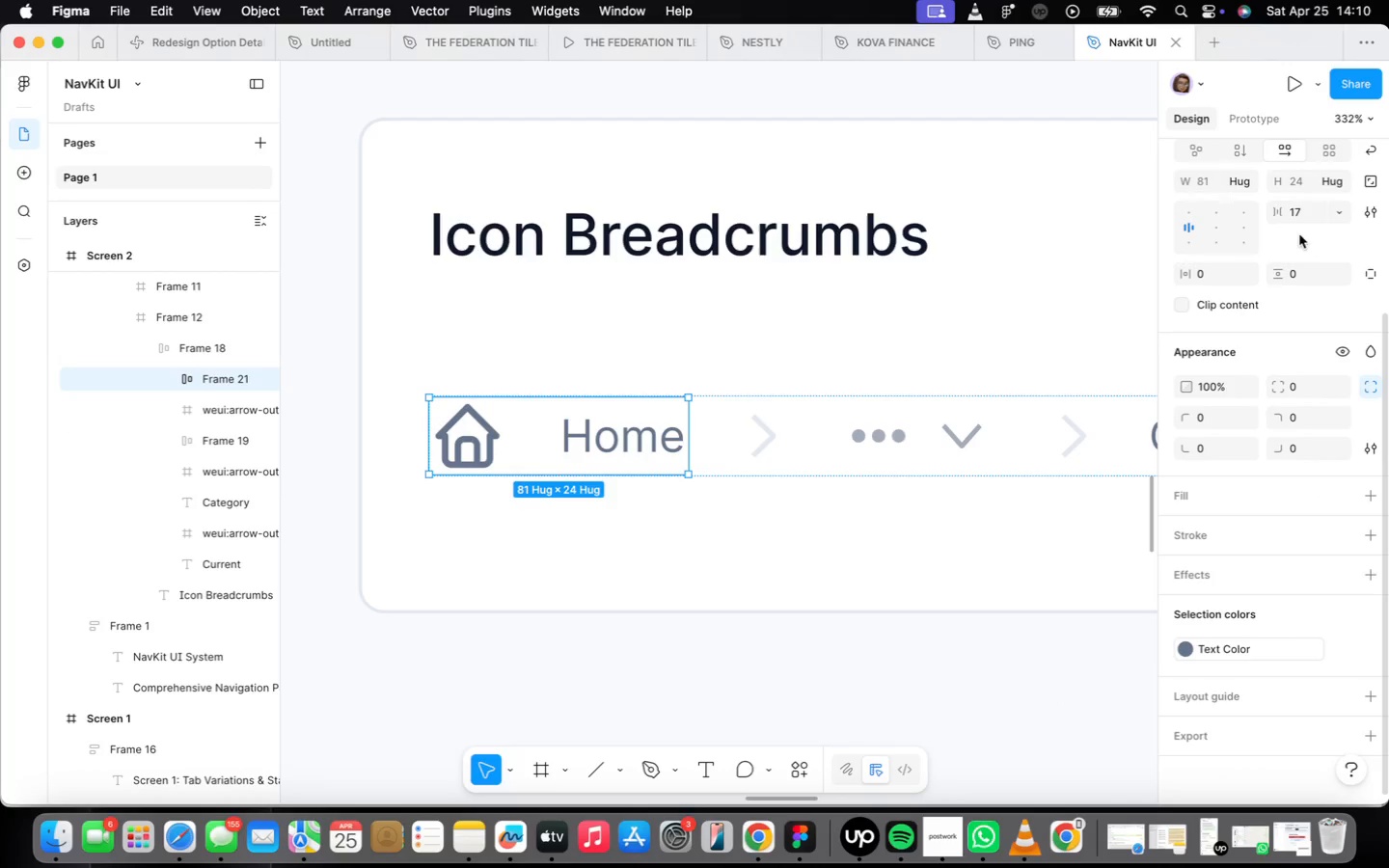 
left_click([1305, 211])
 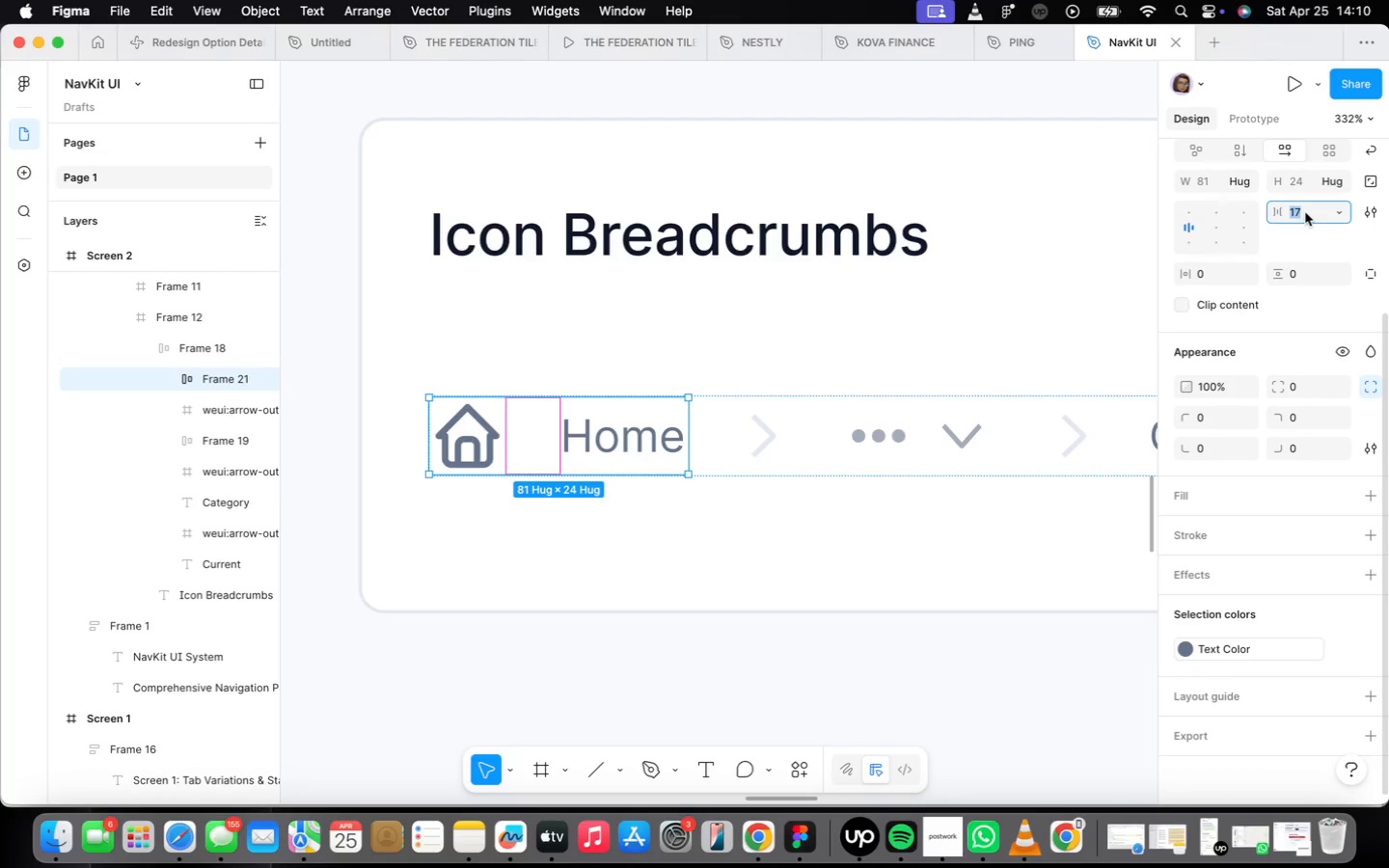 
key(8)
 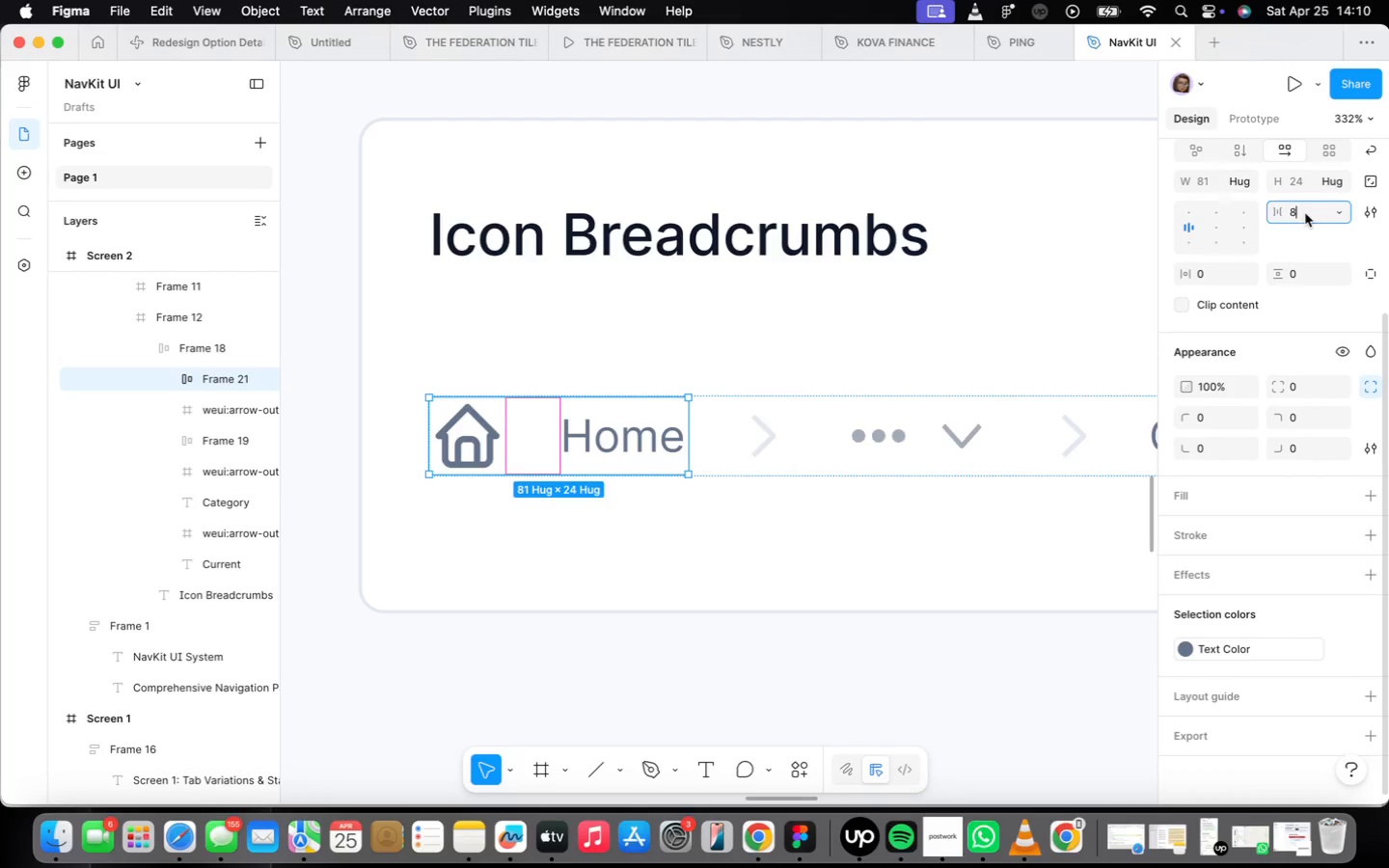 
key(Enter)
 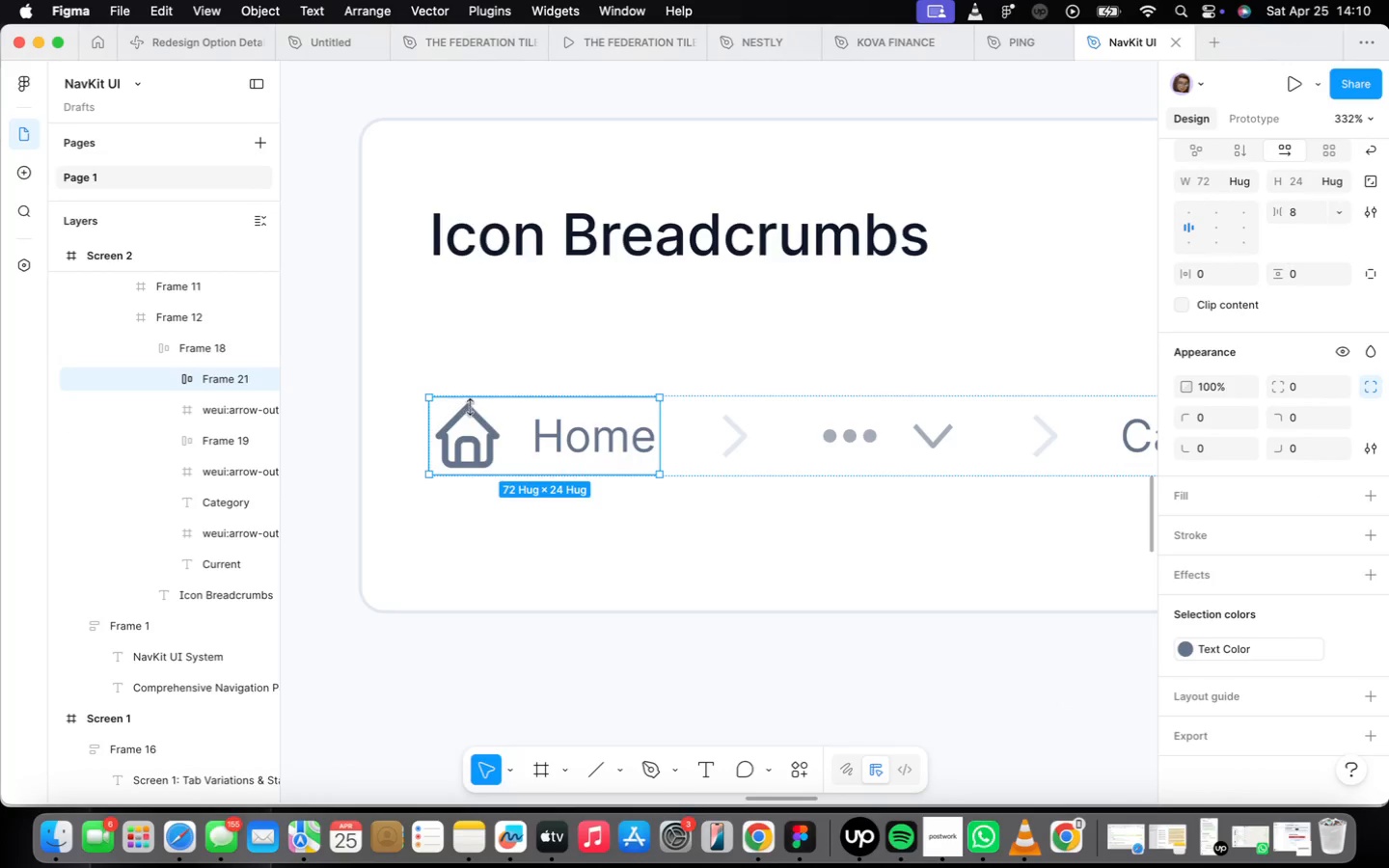 
left_click([476, 433])
 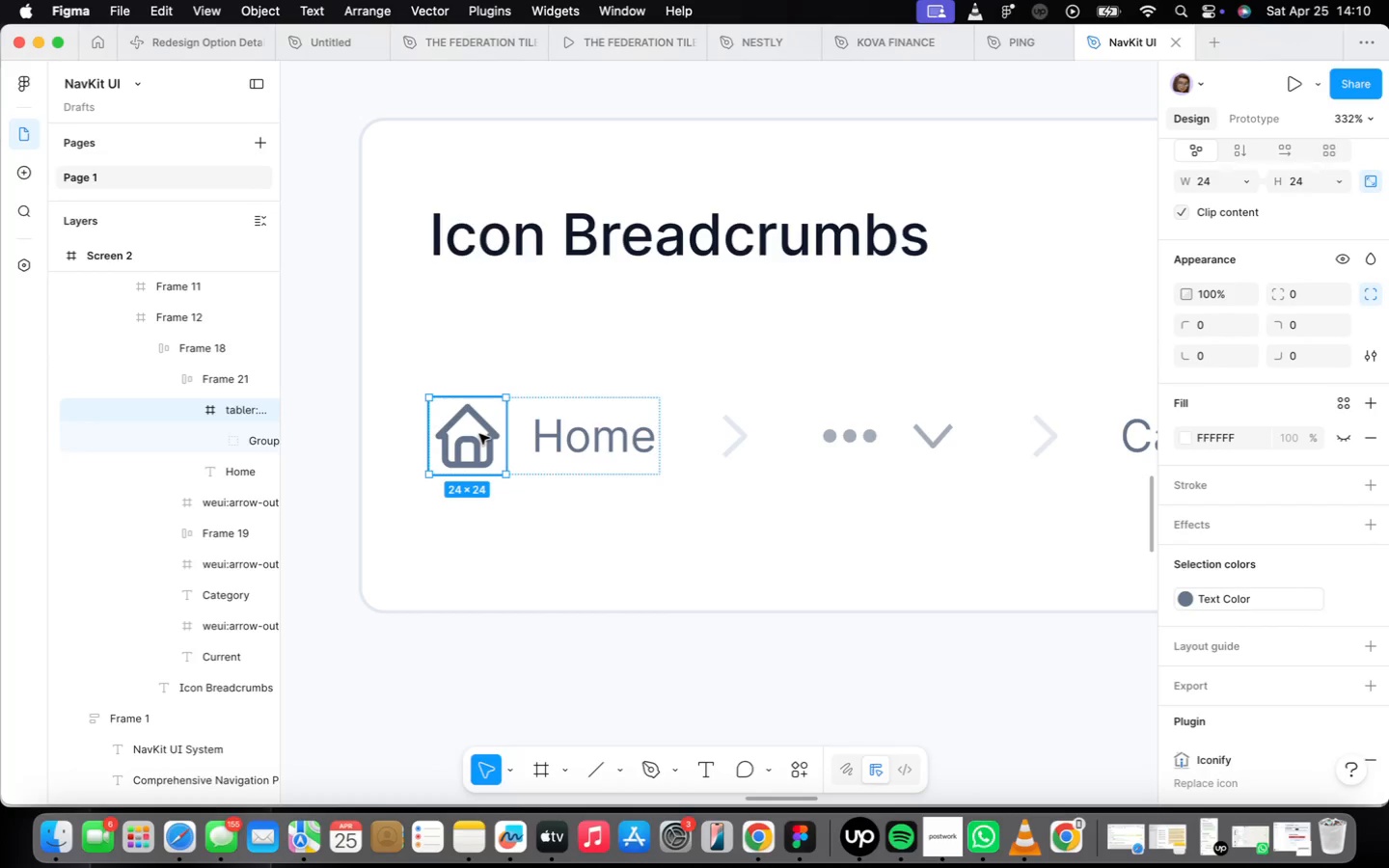 
double_click([471, 456])
 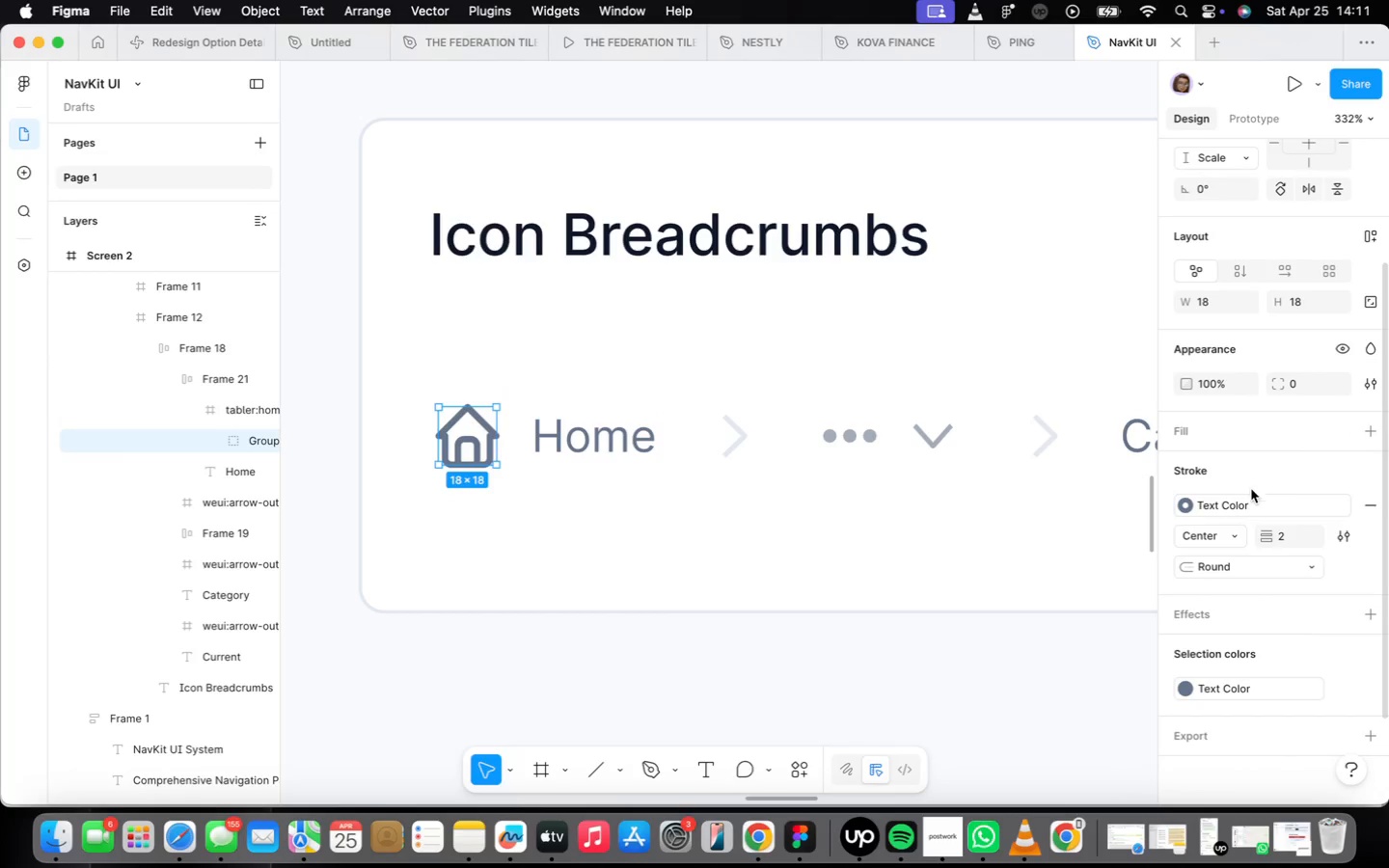 
left_click([1299, 545])
 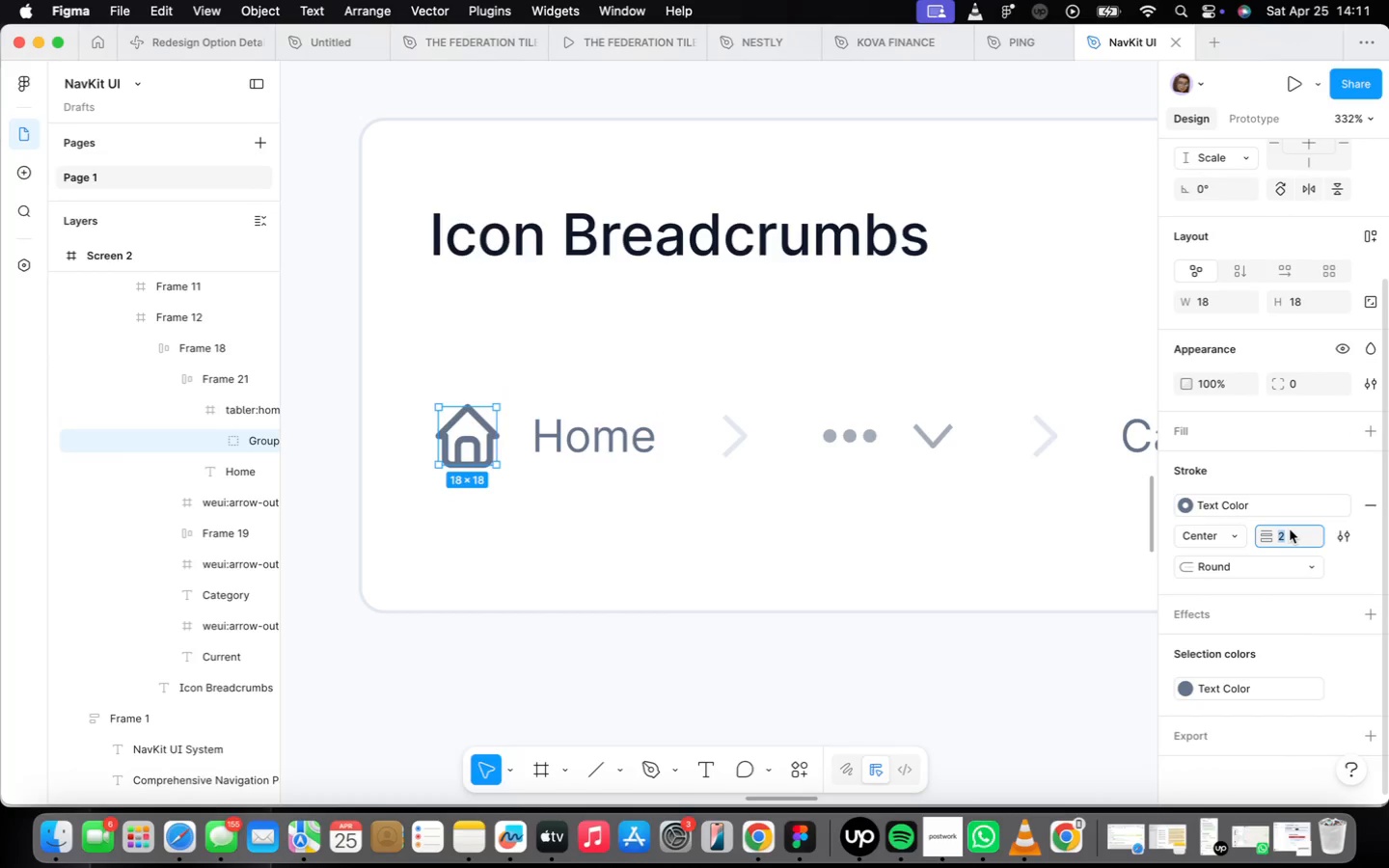 
key(1)
 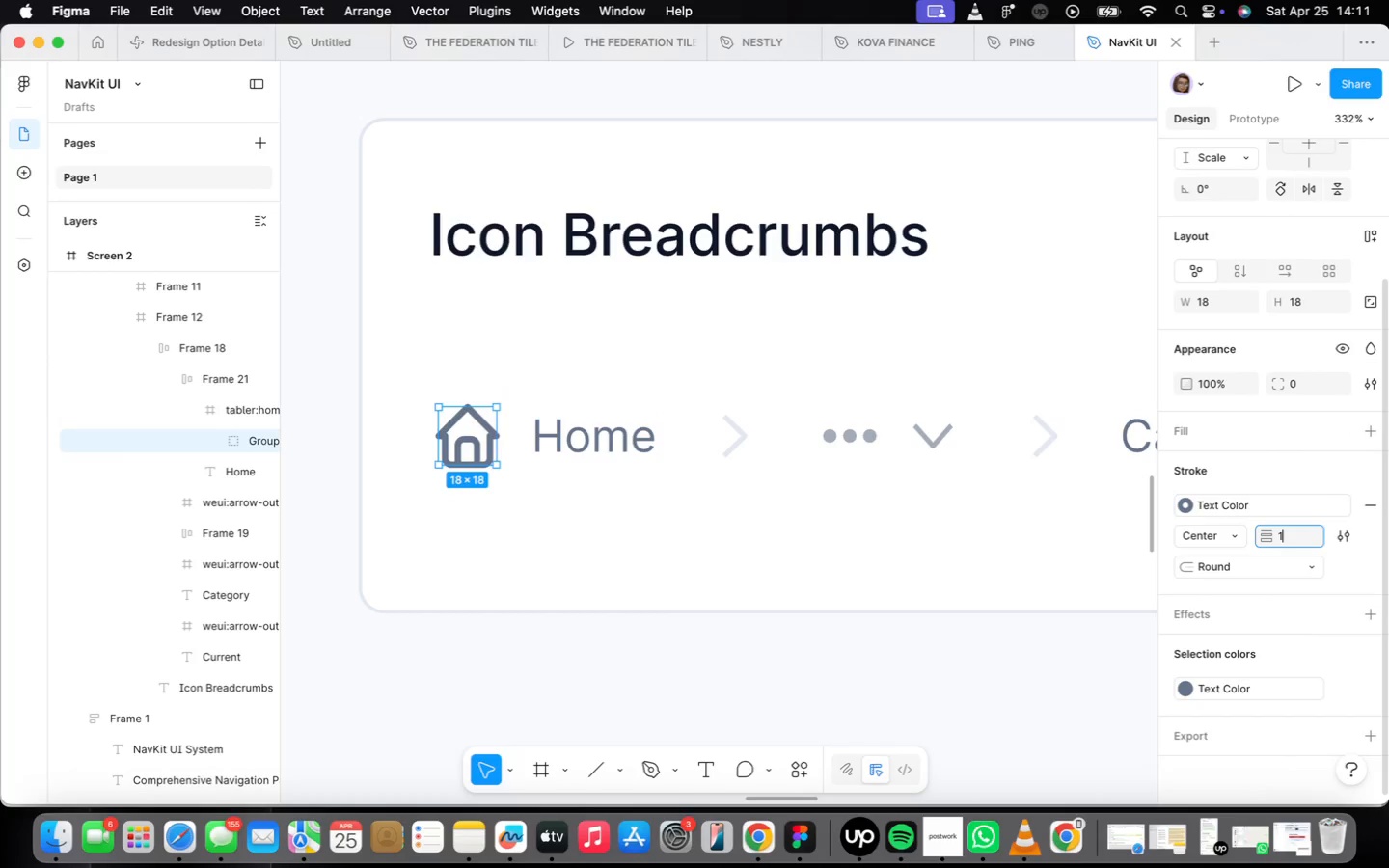 
key(Period)
 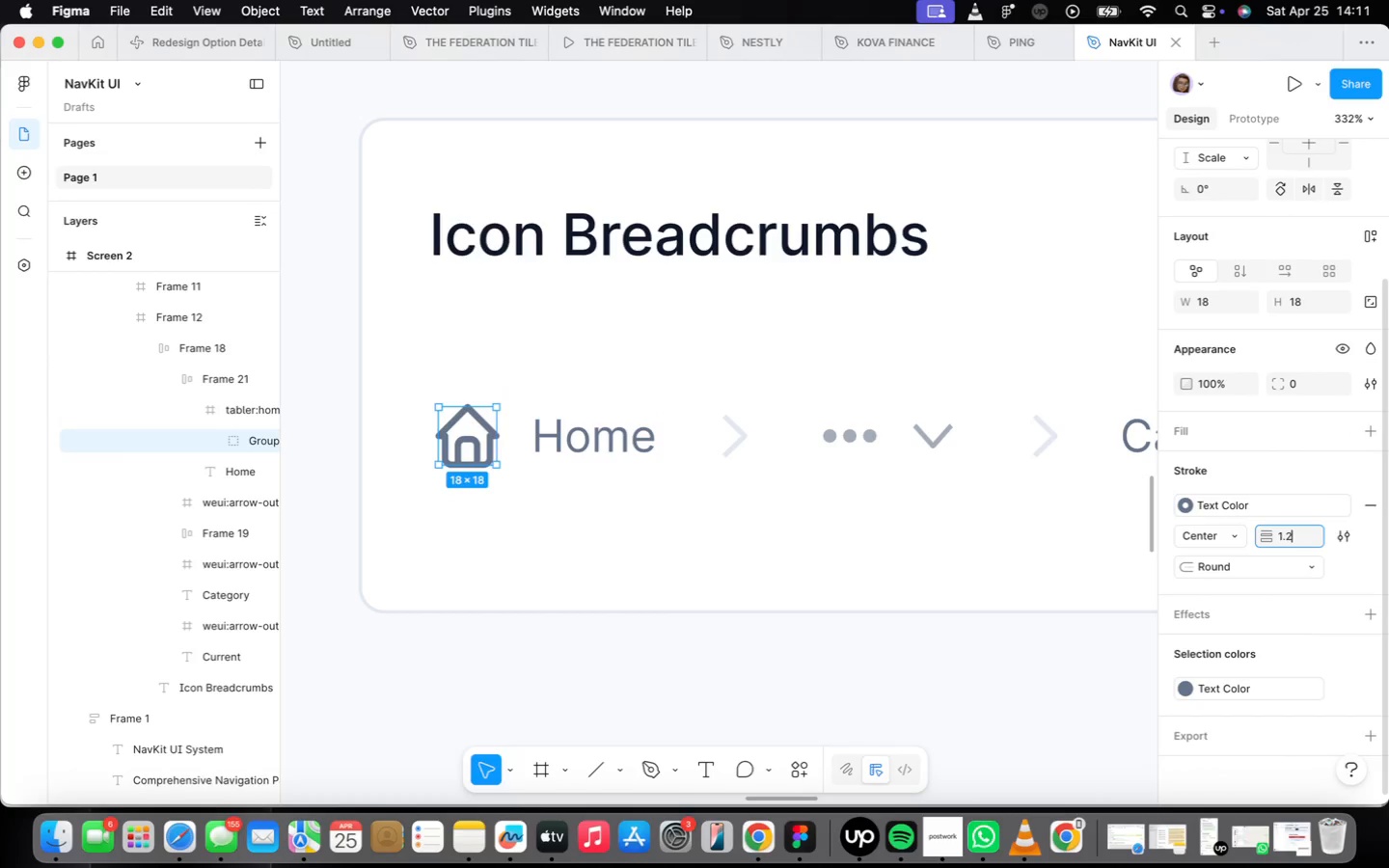 
key(2)
 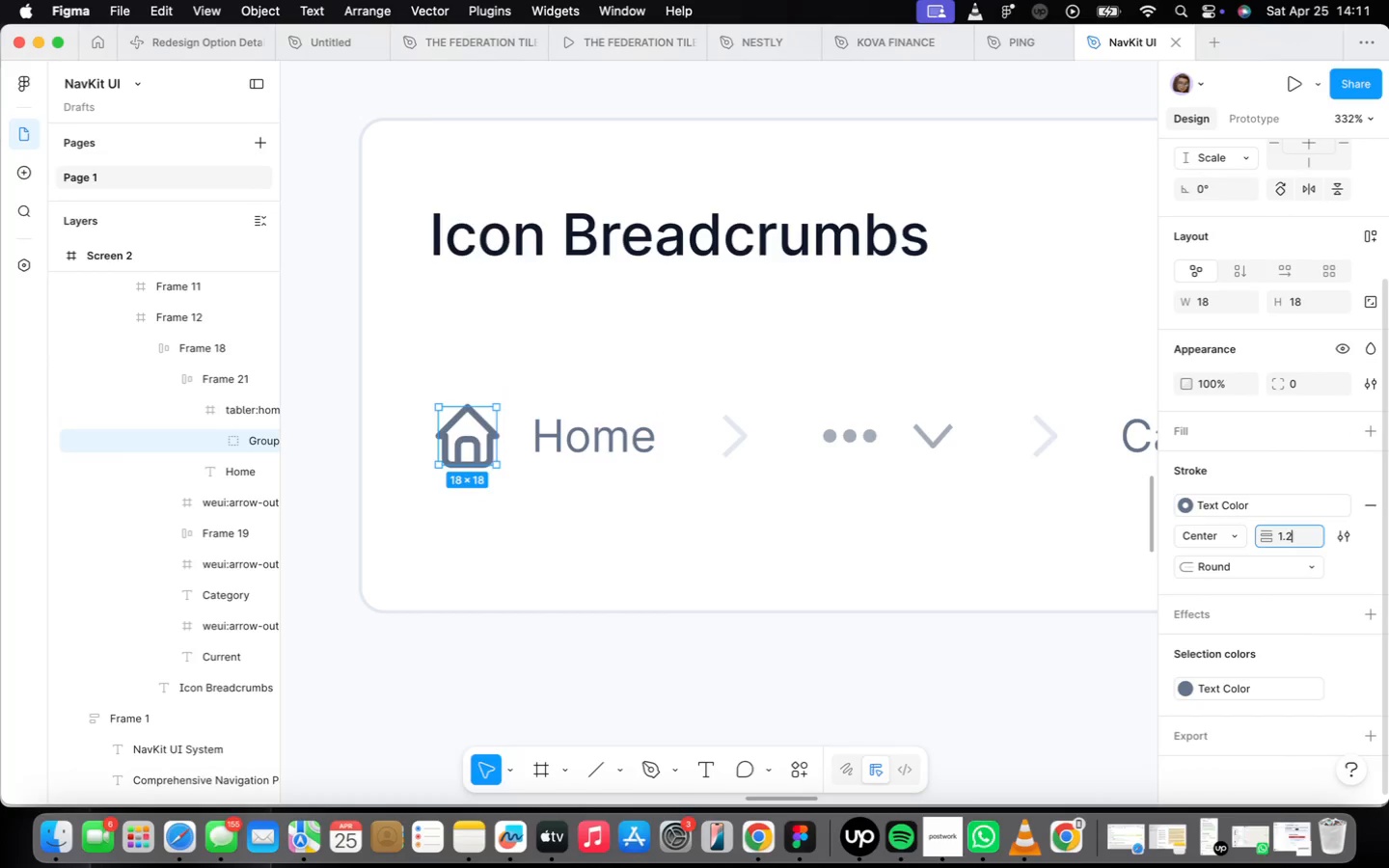 
key(Enter)
 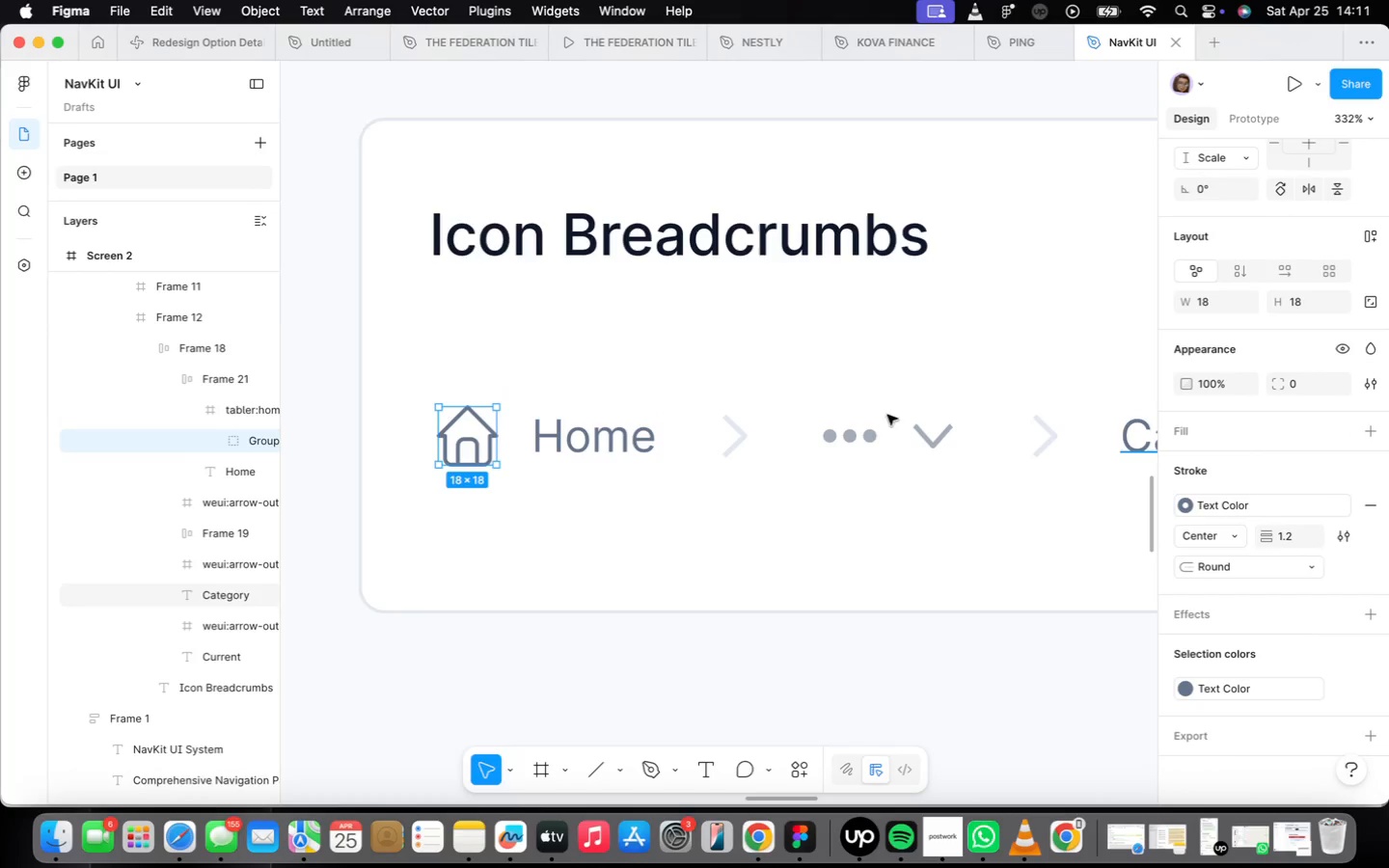 
scroll: coordinate [489, 536], scroll_direction: down, amount: 14.0
 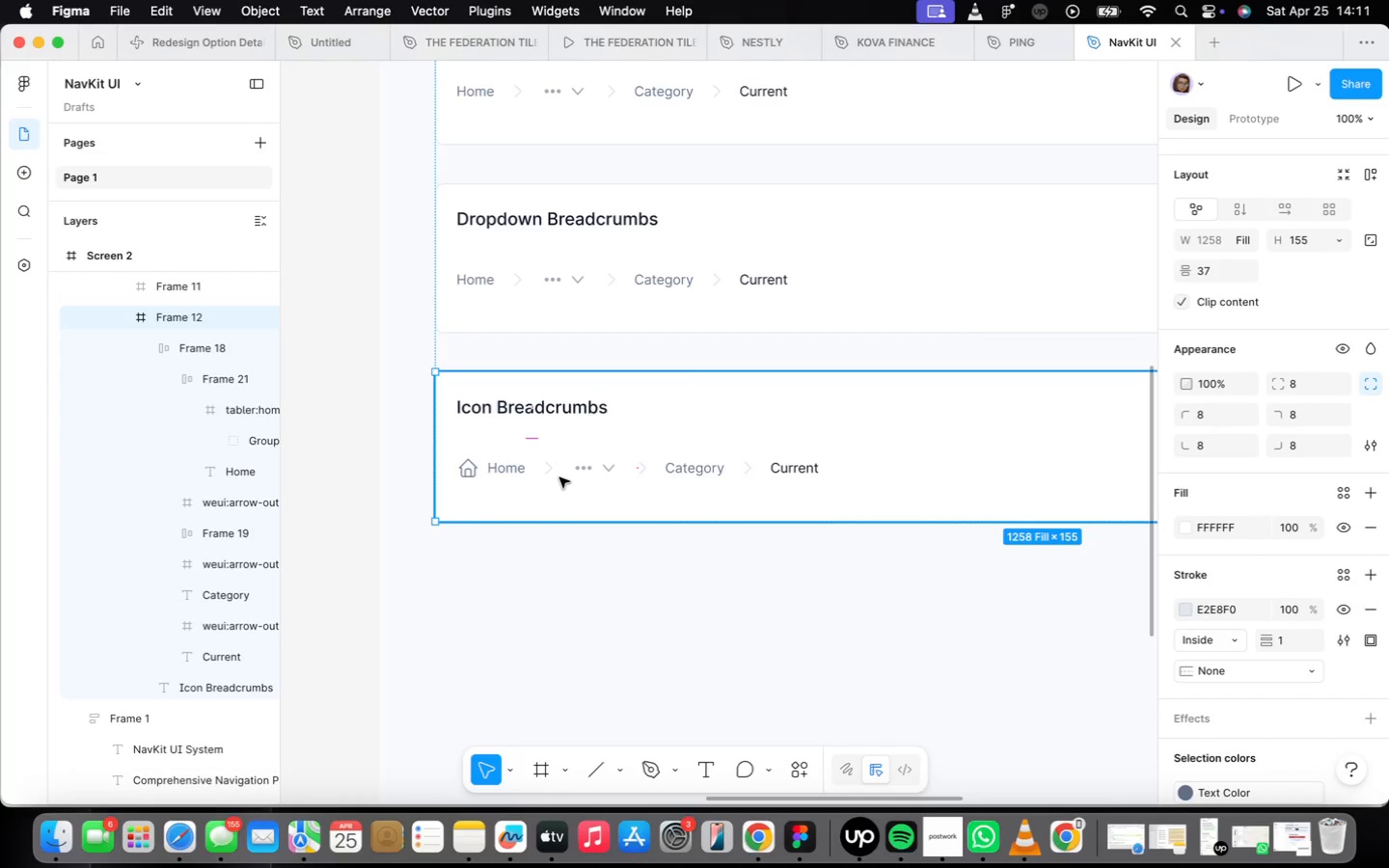 
scroll: coordinate [570, 469], scroll_direction: up, amount: 17.0
 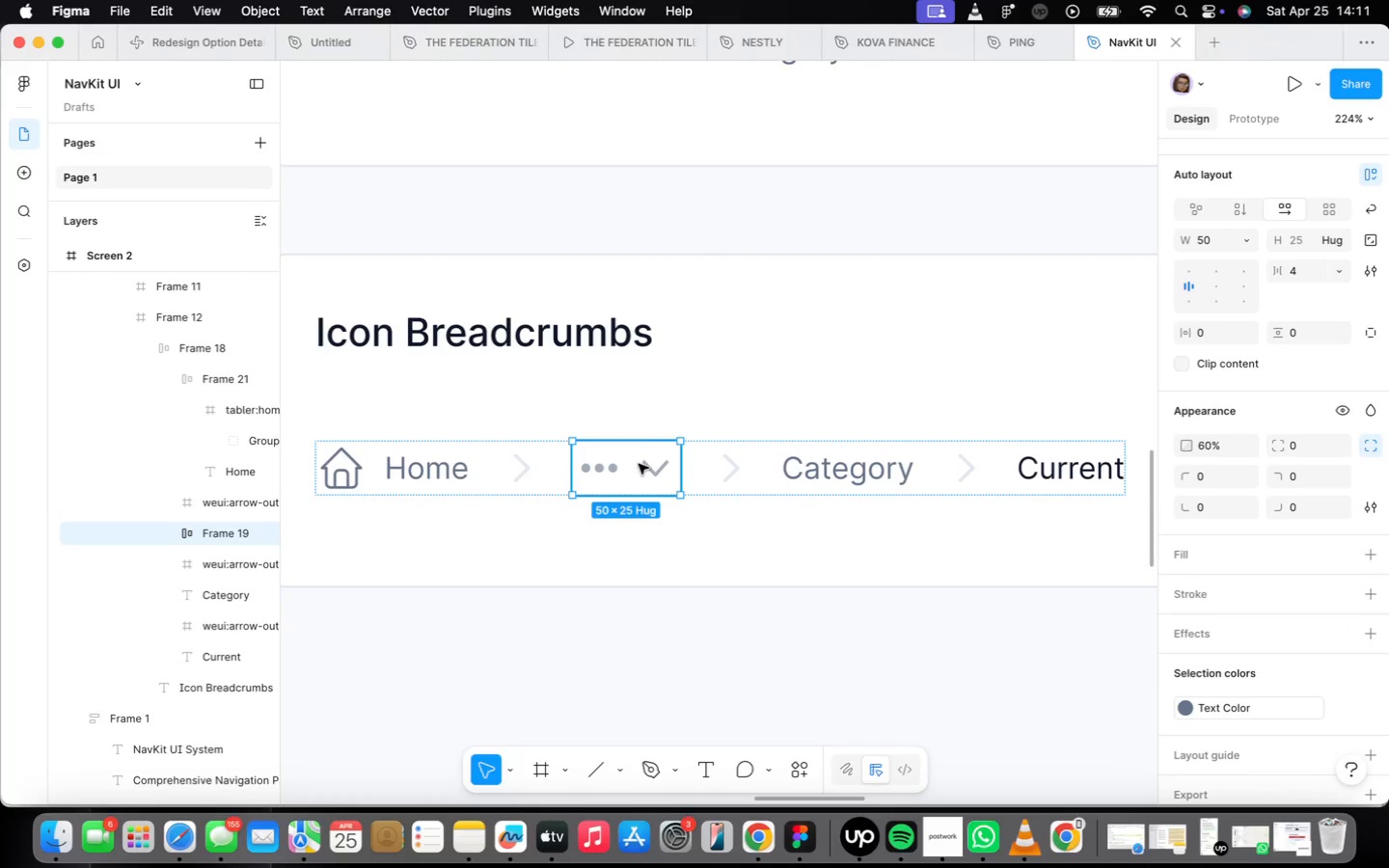 
key(Backspace)
 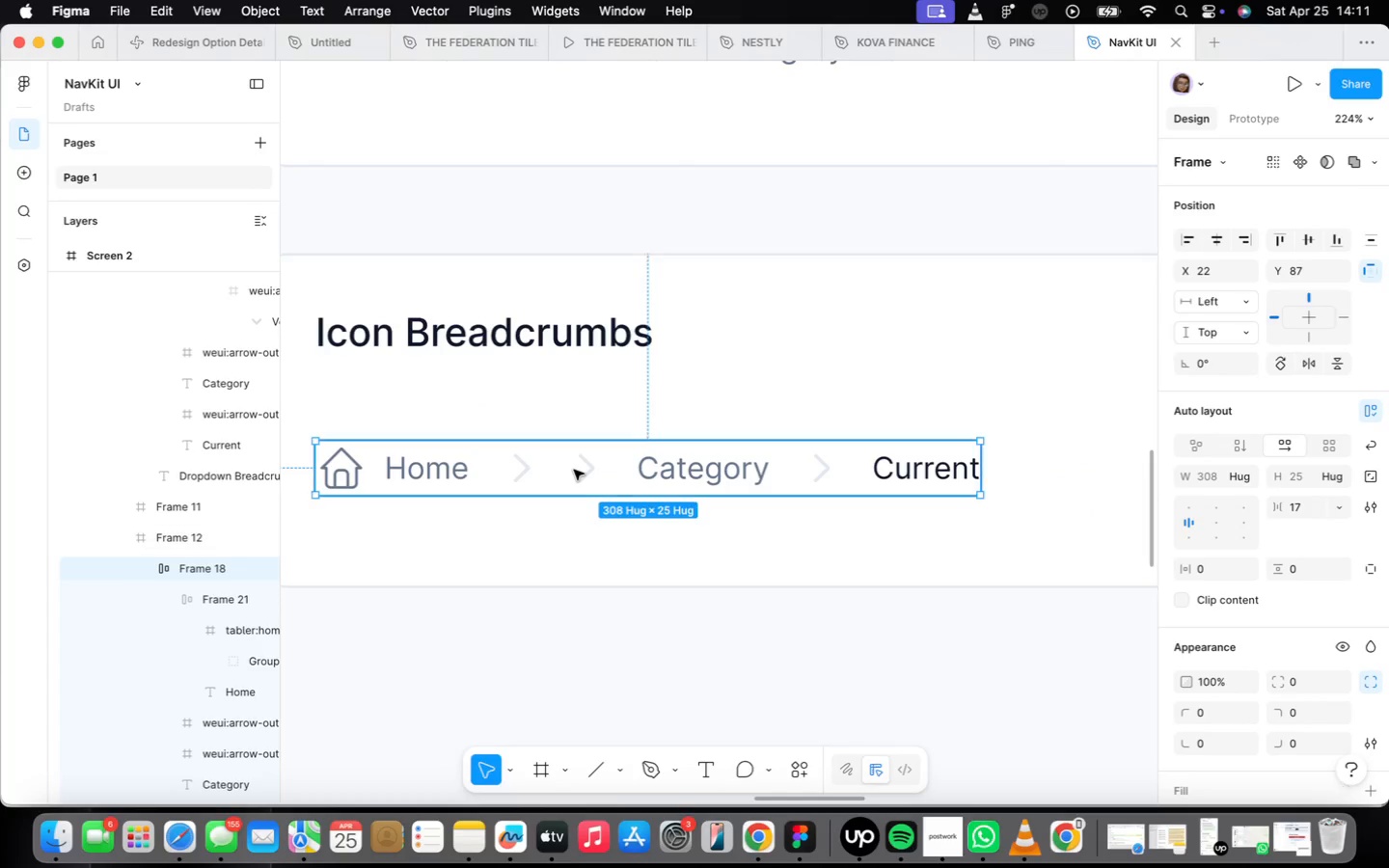 
key(Backspace)
 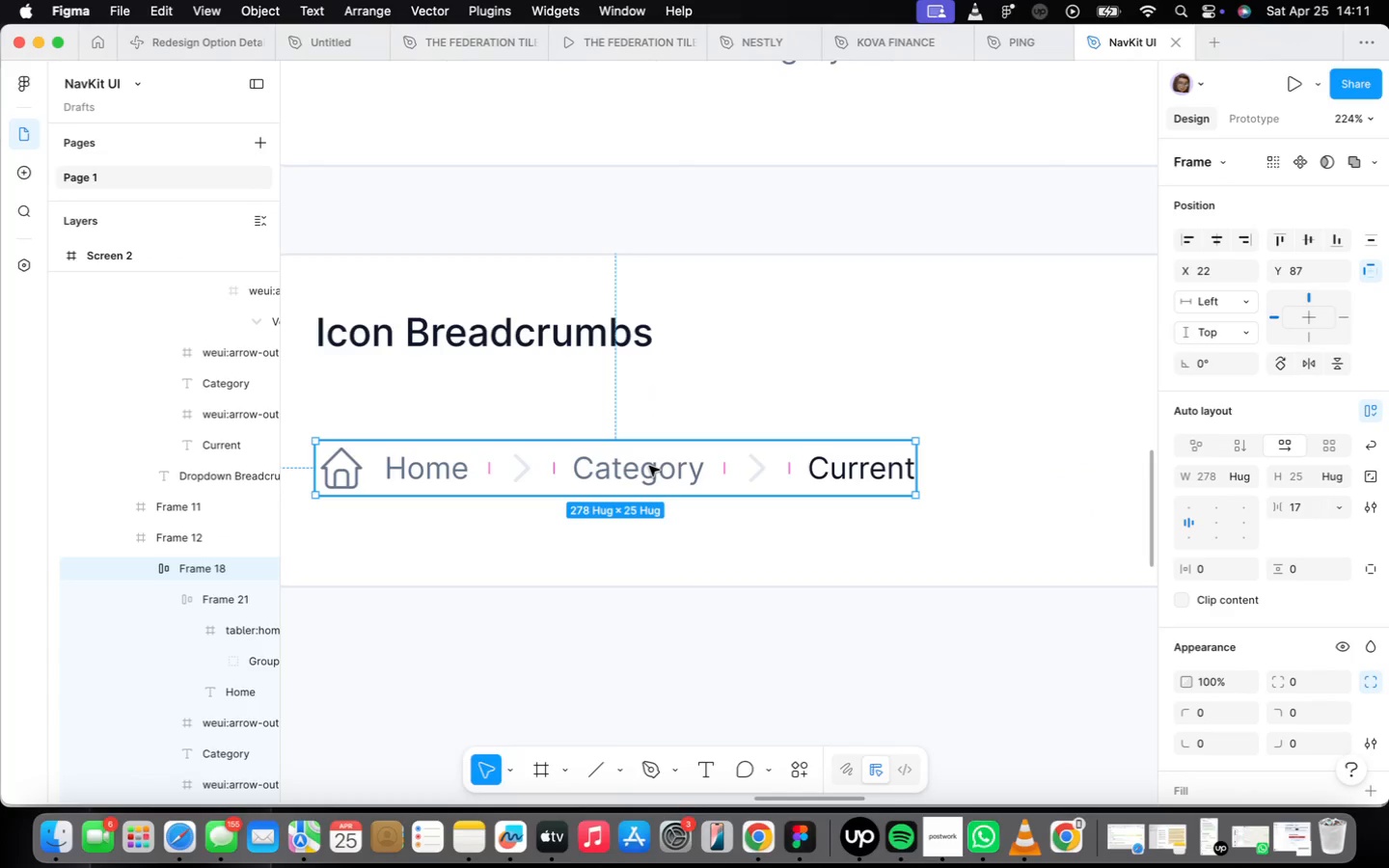 
double_click([650, 466])
 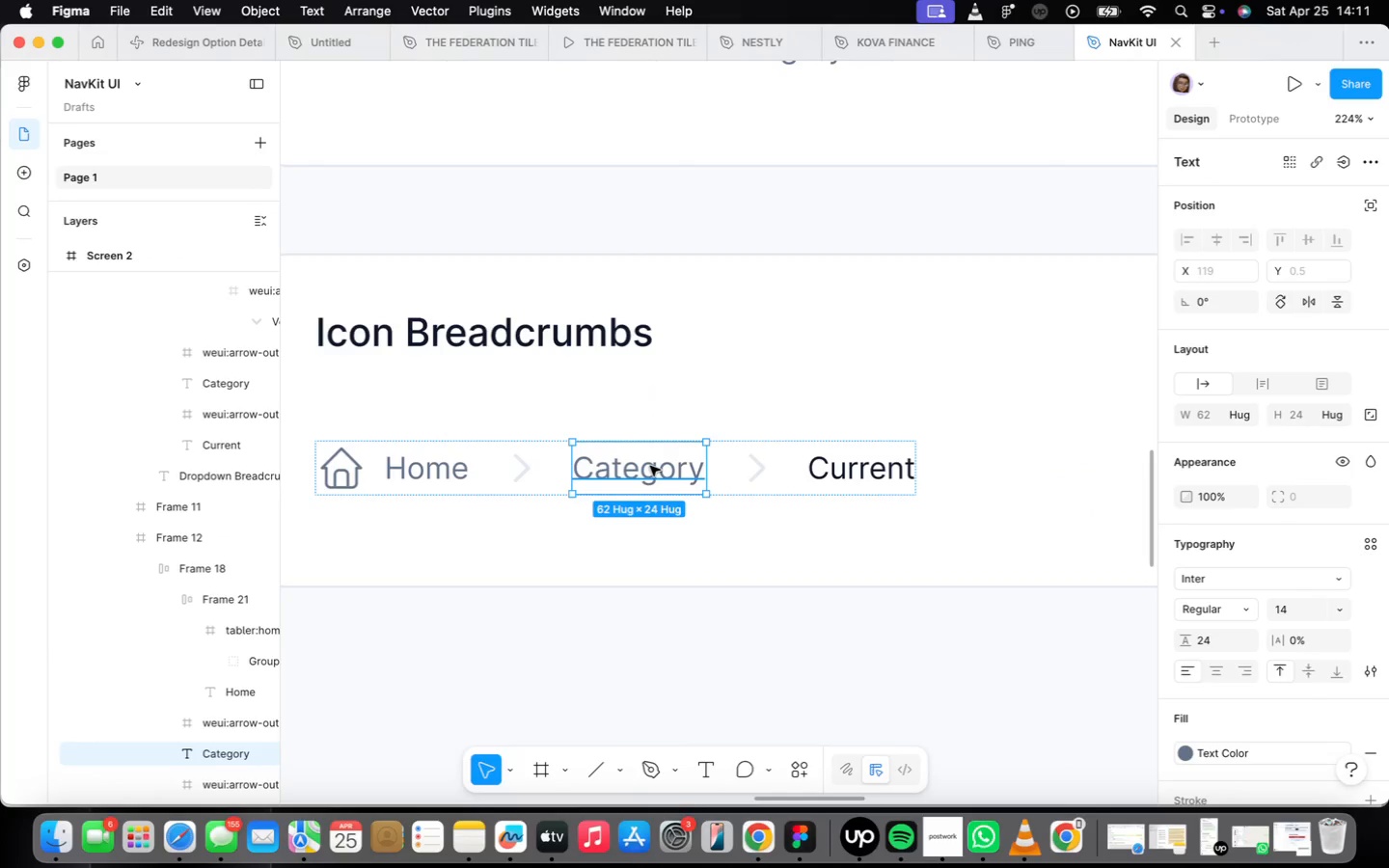 
triple_click([650, 466])
 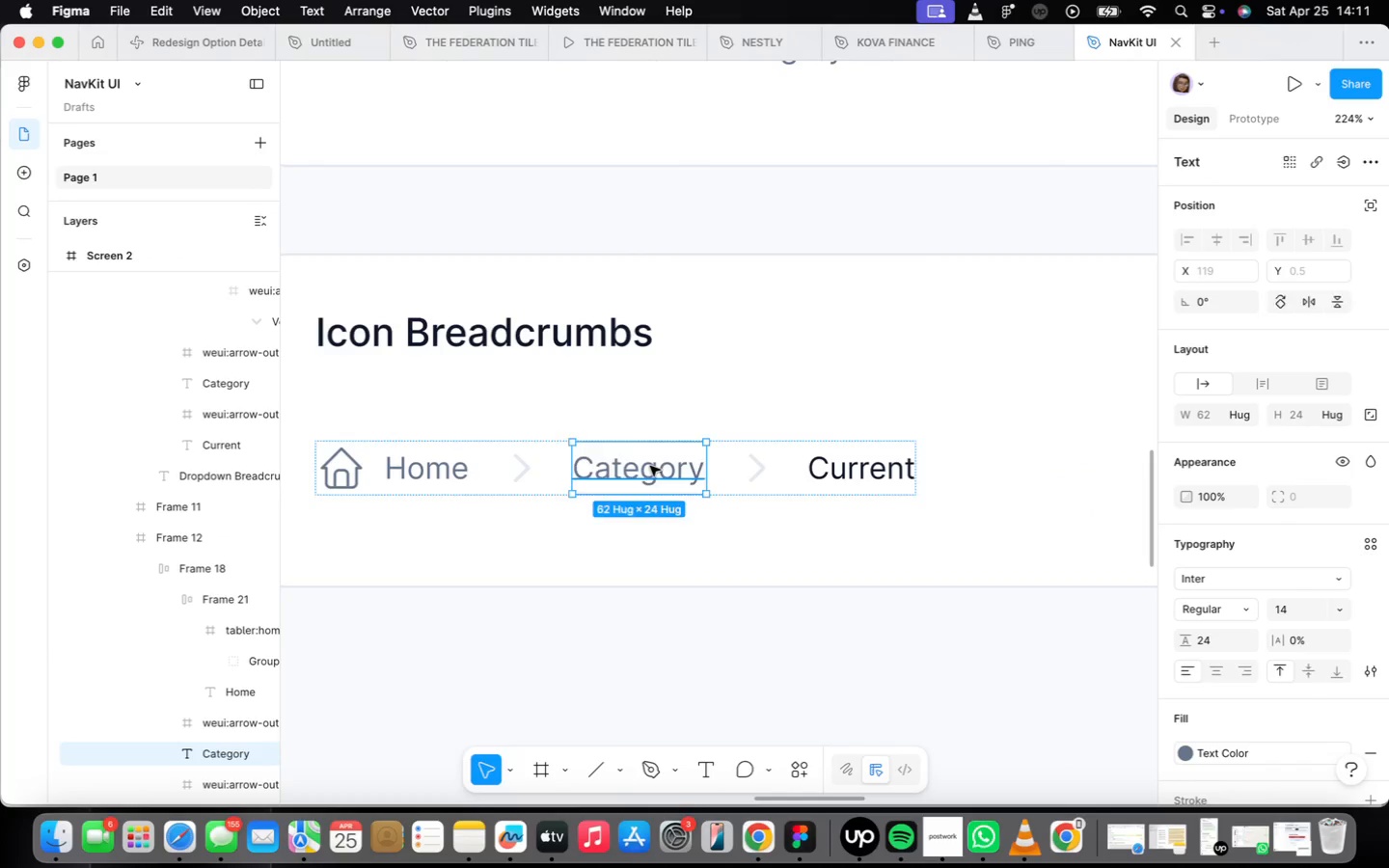 
triple_click([650, 466])
 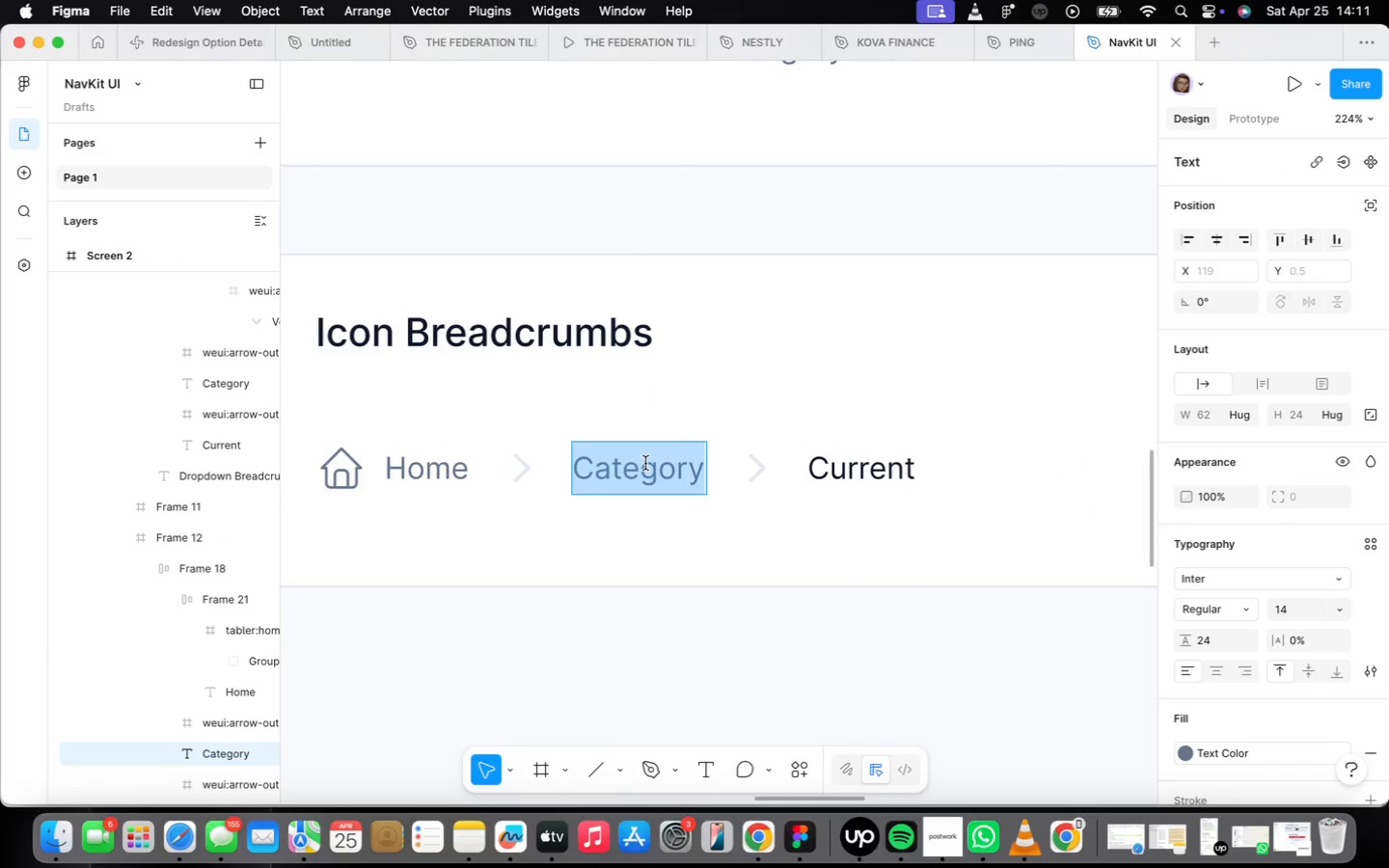 
type(Products)
 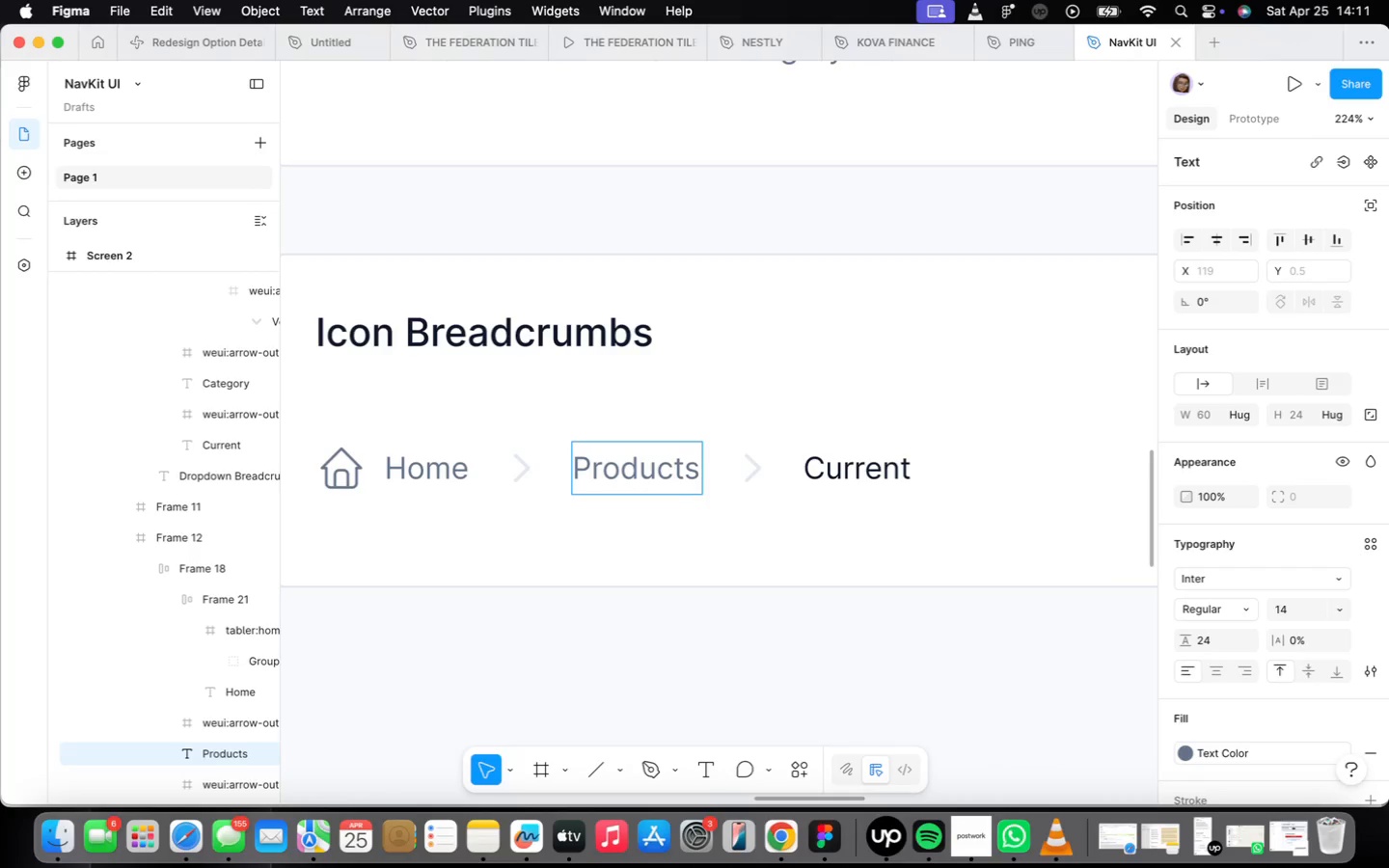 
wait(5.08)
 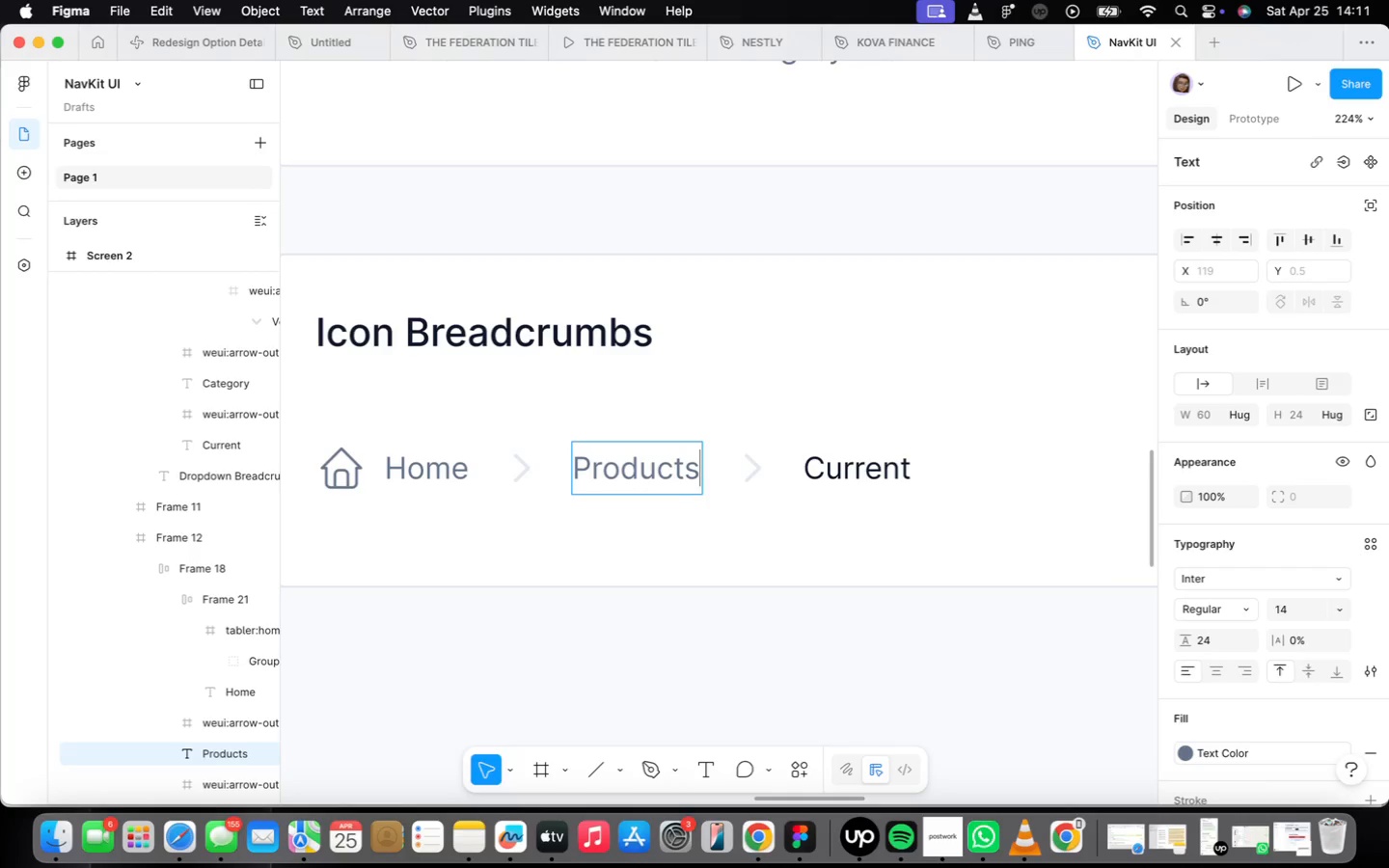 
left_click([631, 564])
 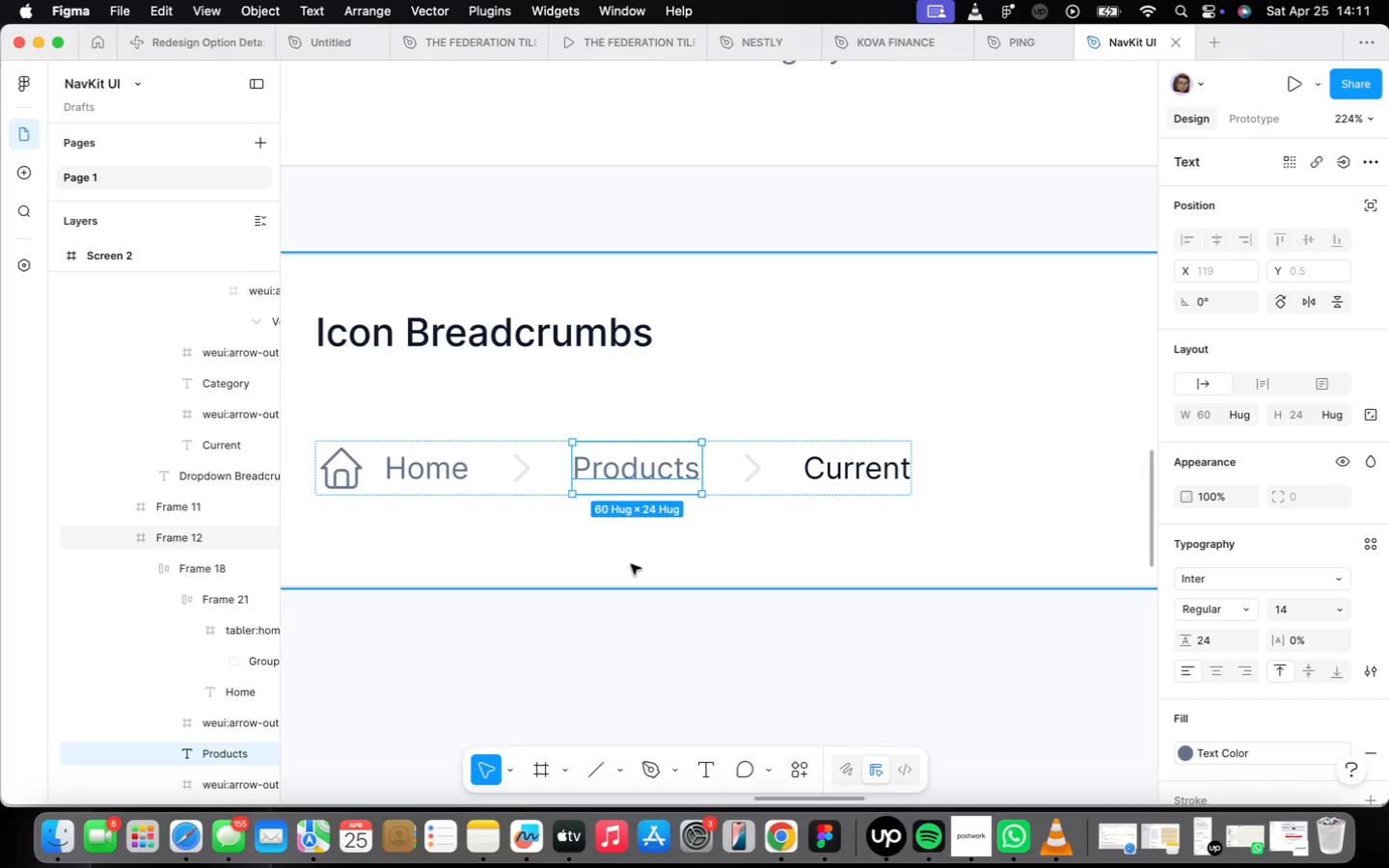 
scroll: coordinate [629, 563], scroll_direction: down, amount: 12.0
 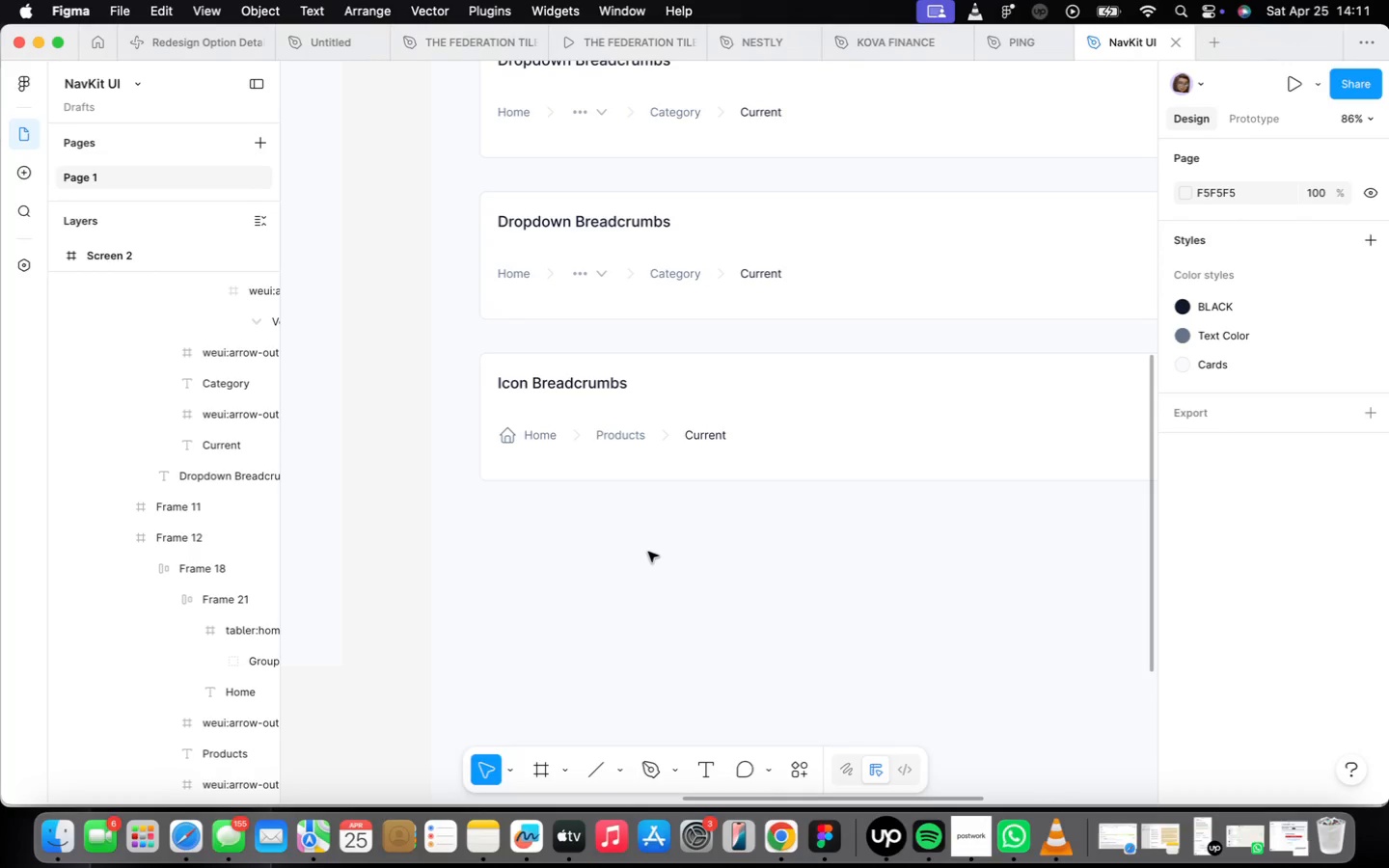 
wait(37.78)
 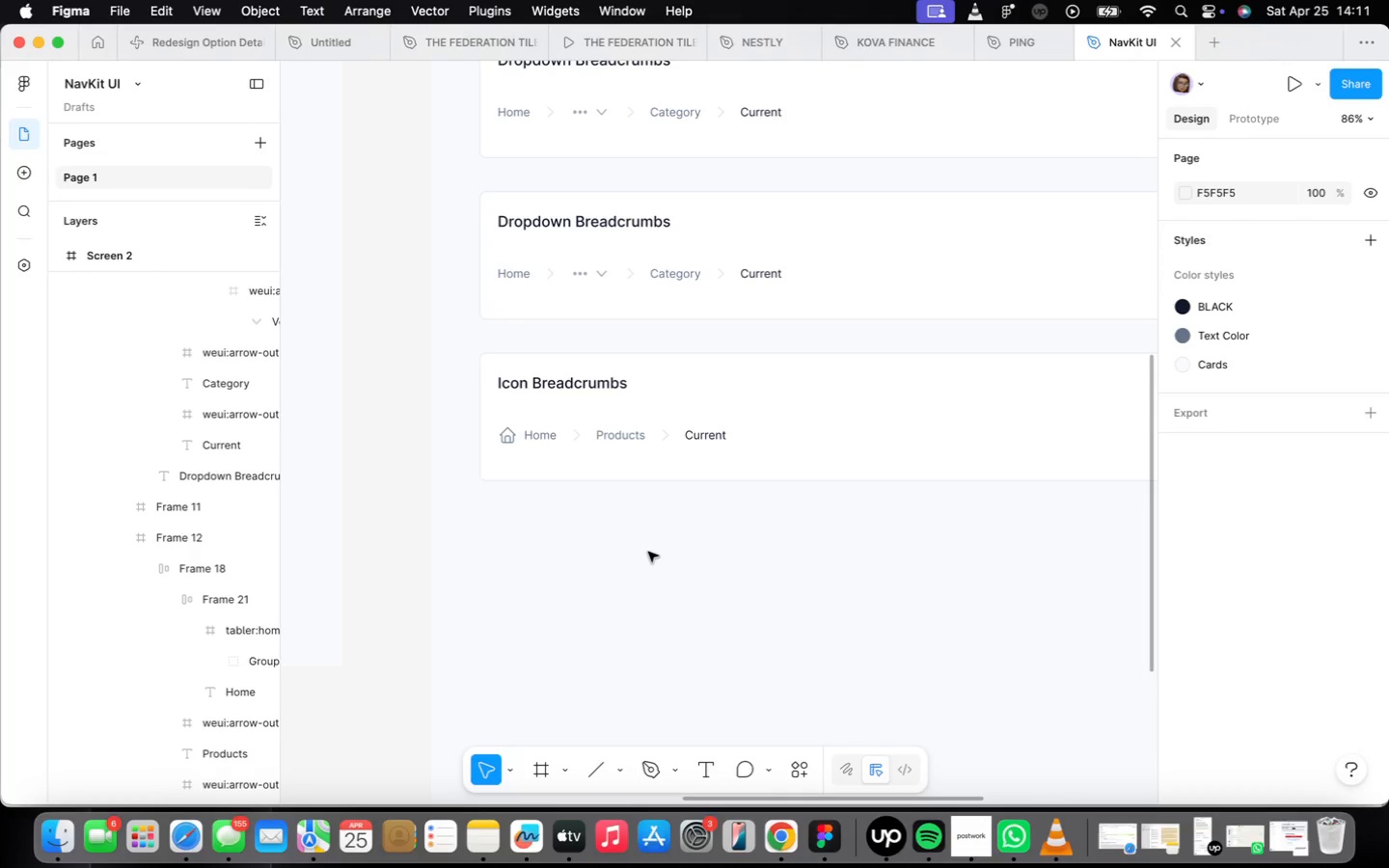 
scroll: coordinate [624, 447], scroll_direction: down, amount: 2.0
 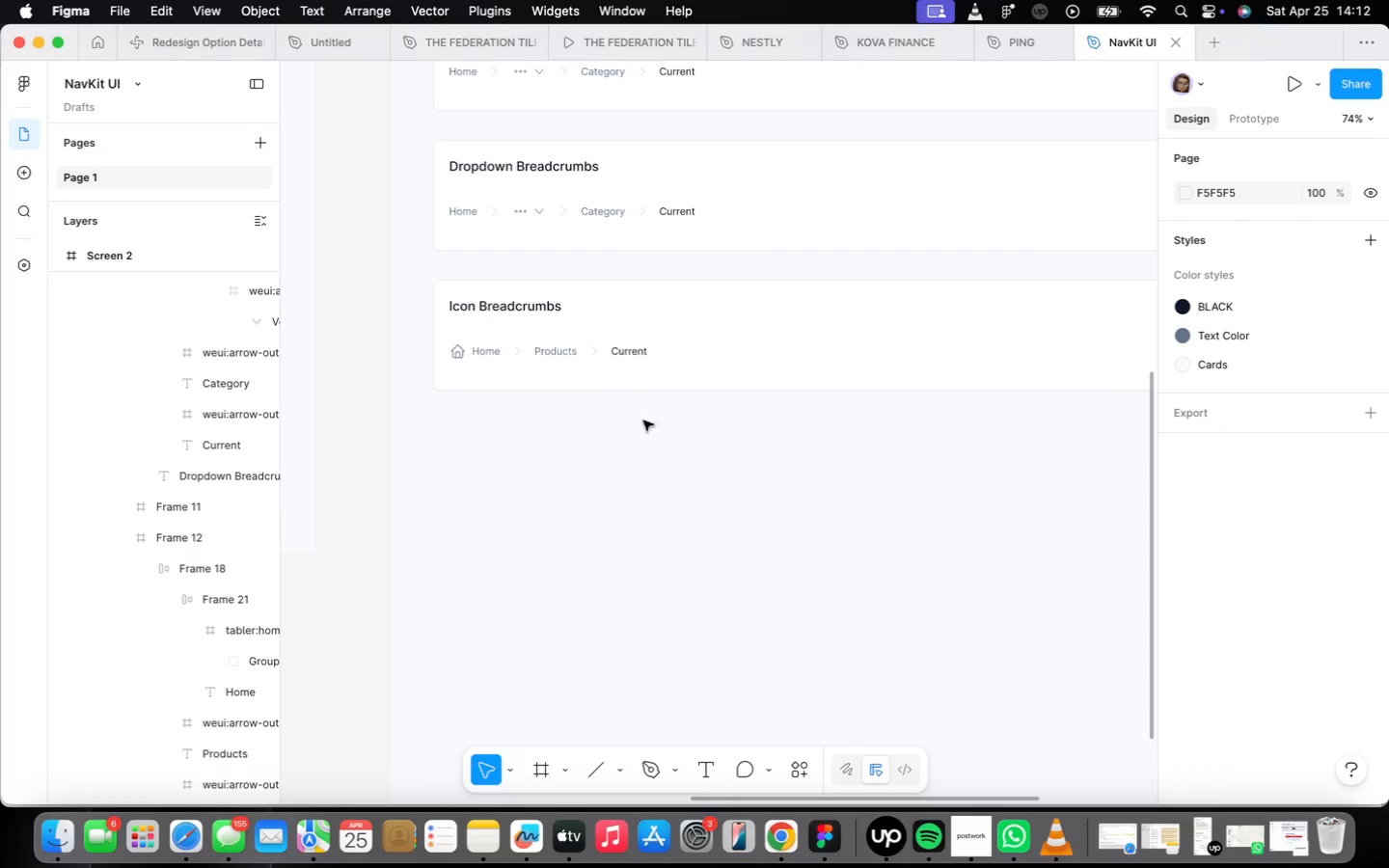 
left_click([620, 353])
 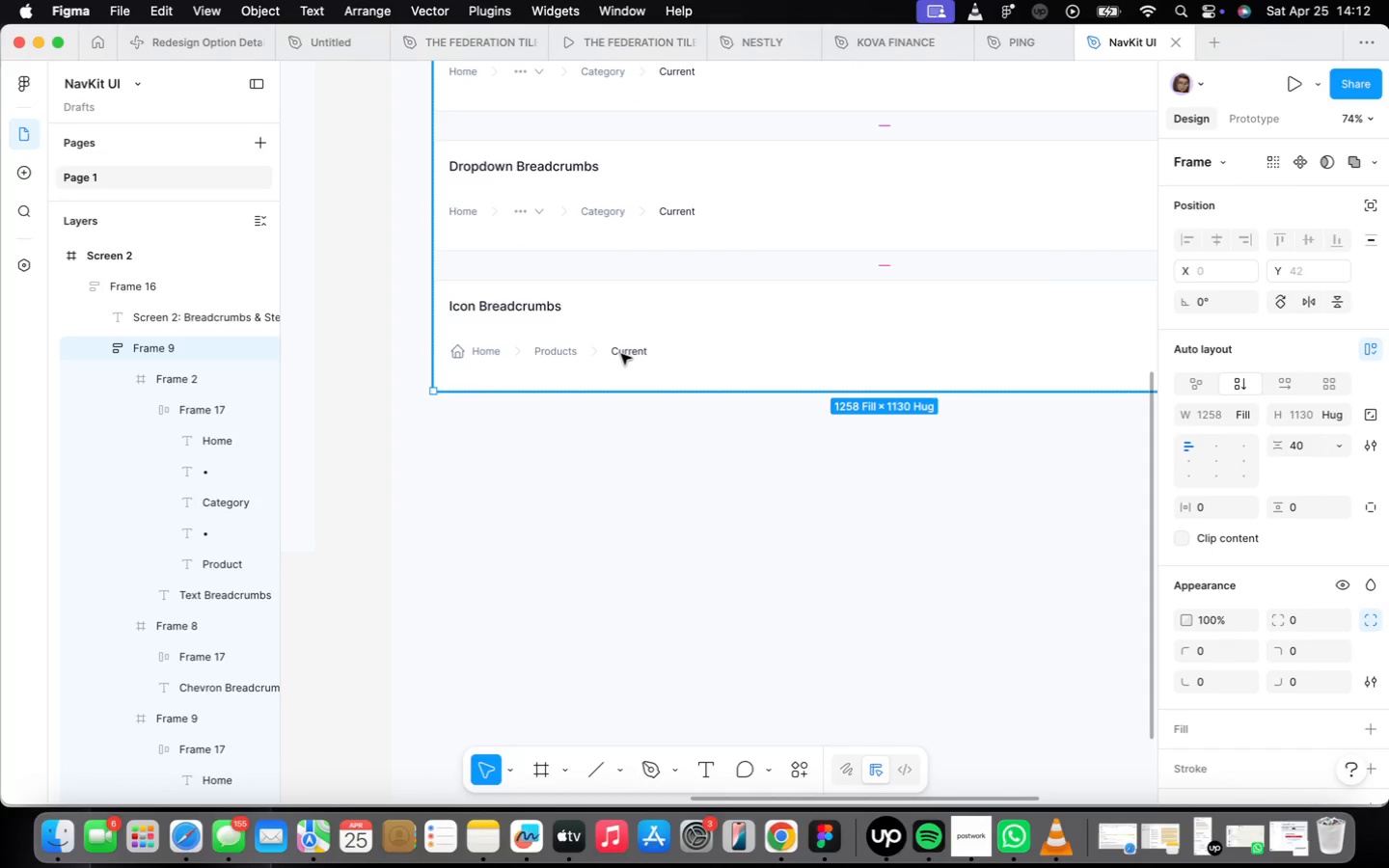 
double_click([621, 354])
 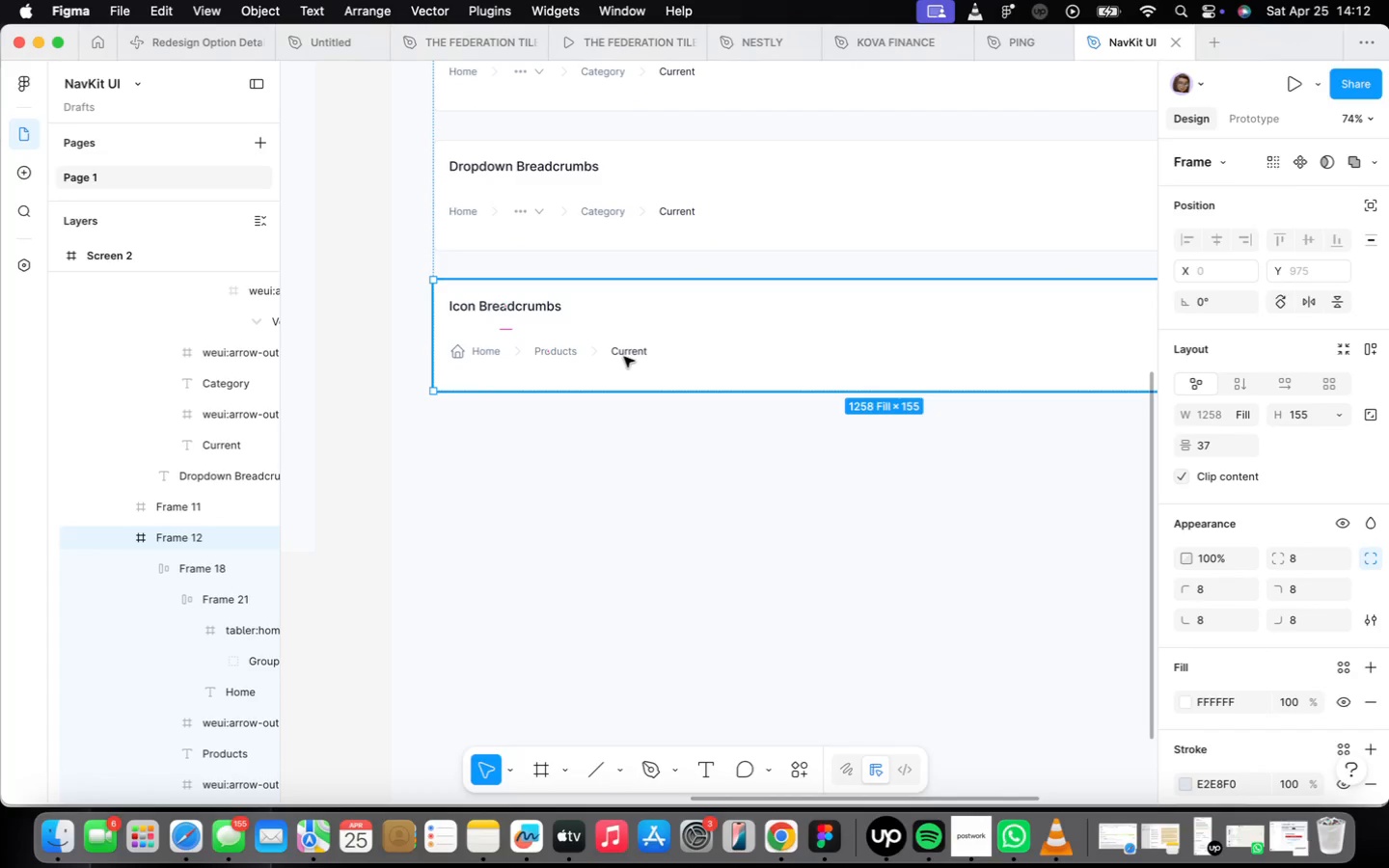 
key(Meta+D)
 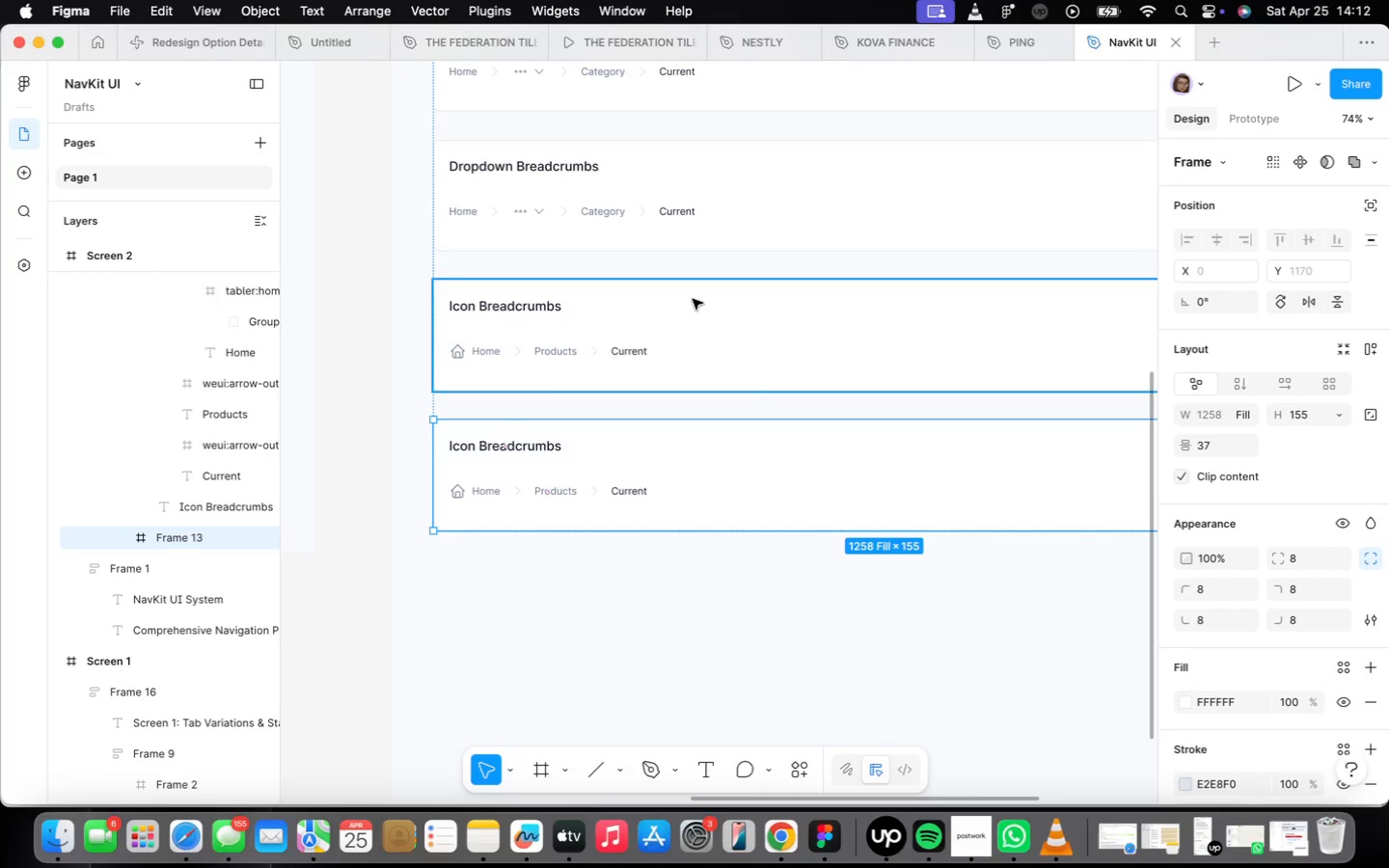 
wait(5.28)
 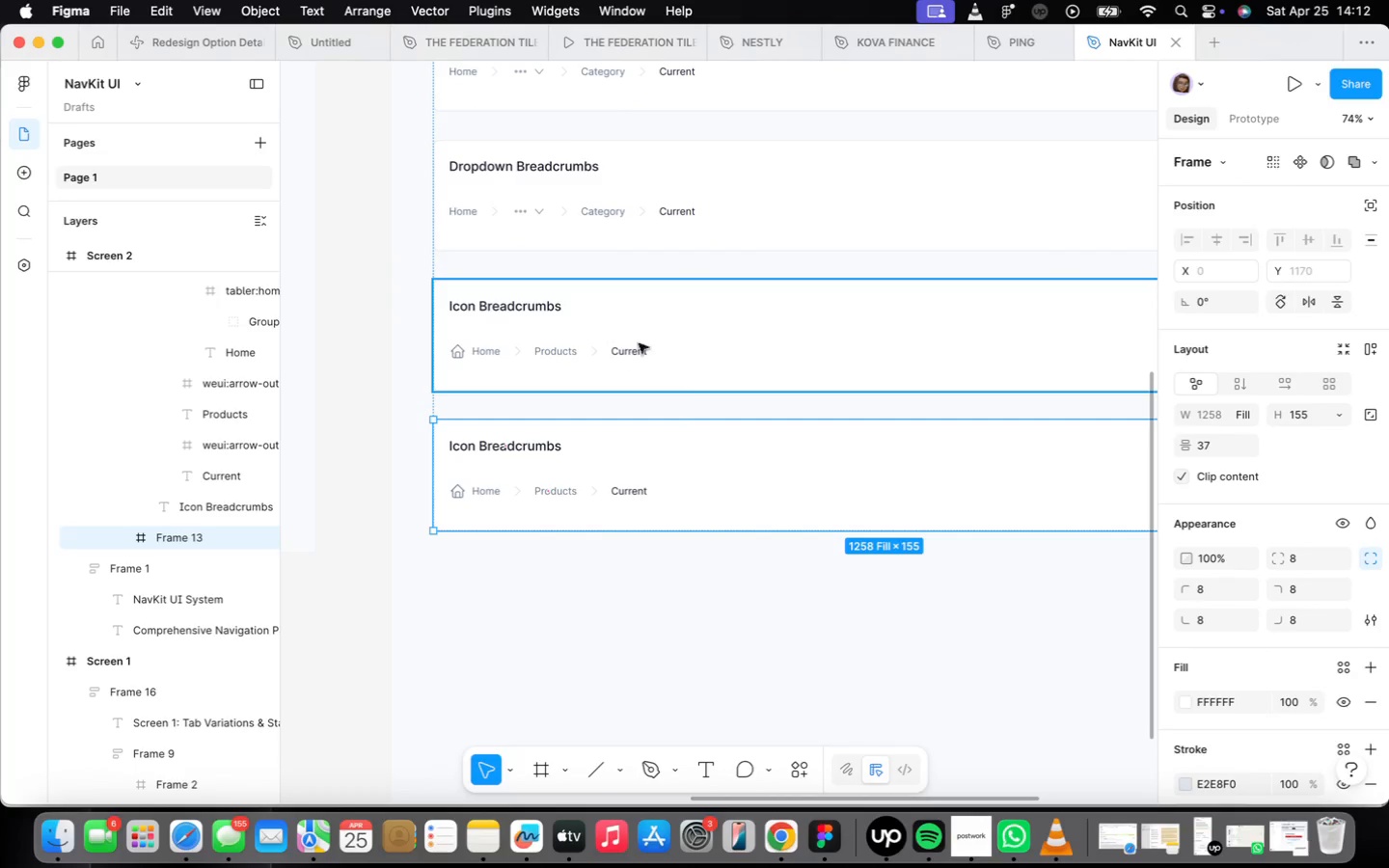 
left_click([1321, 413])
 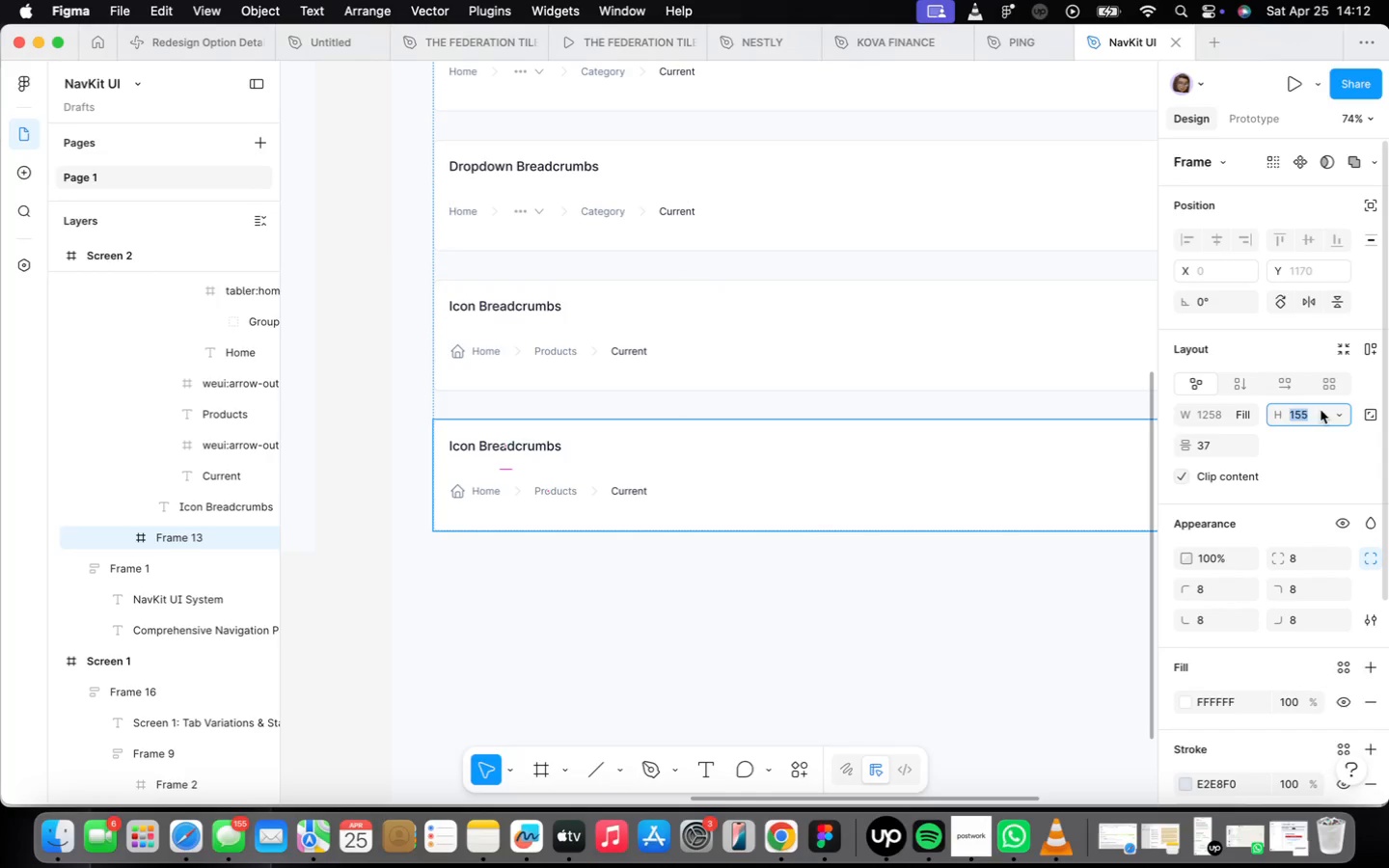 
type(184)
 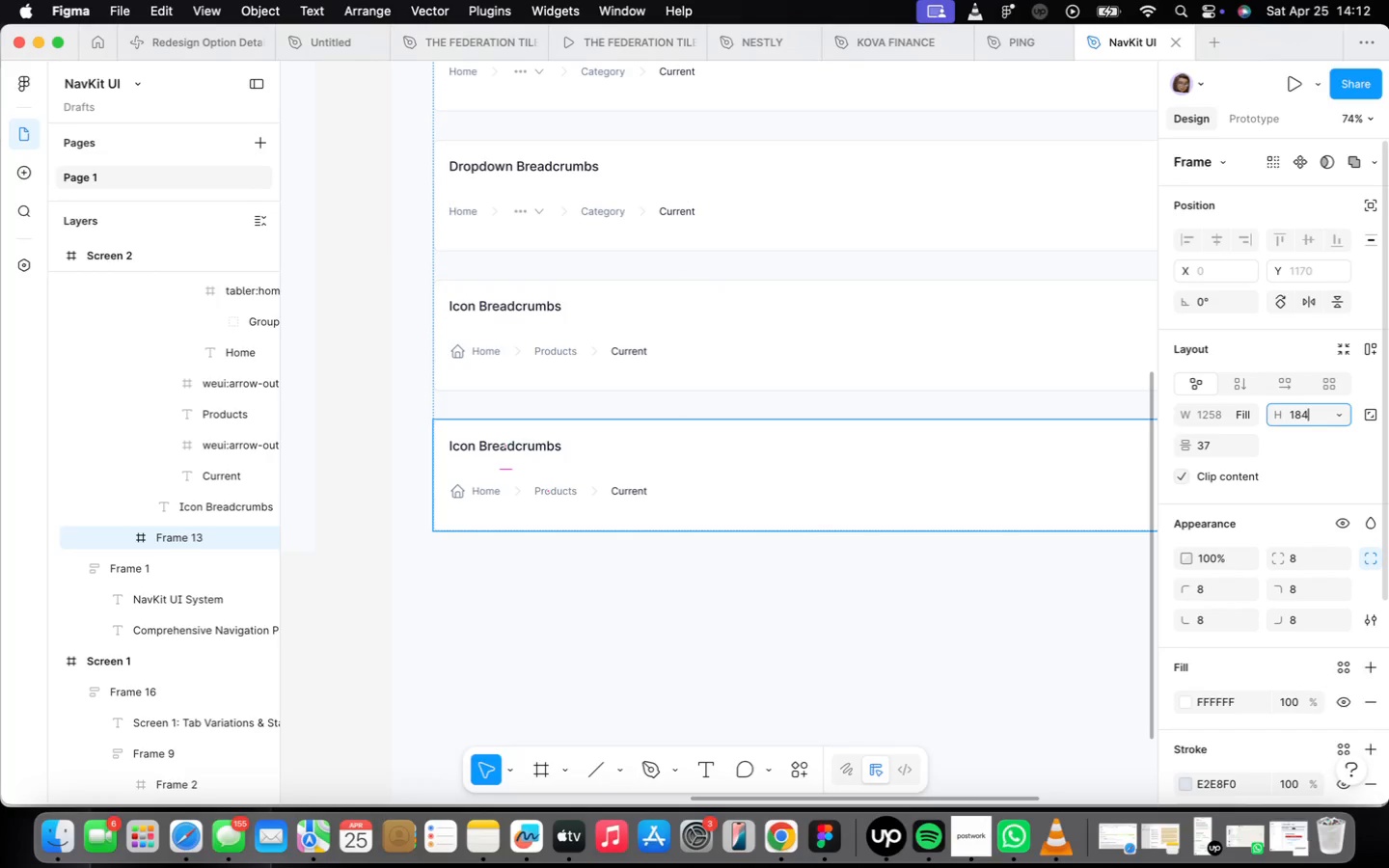 
key(Enter)
 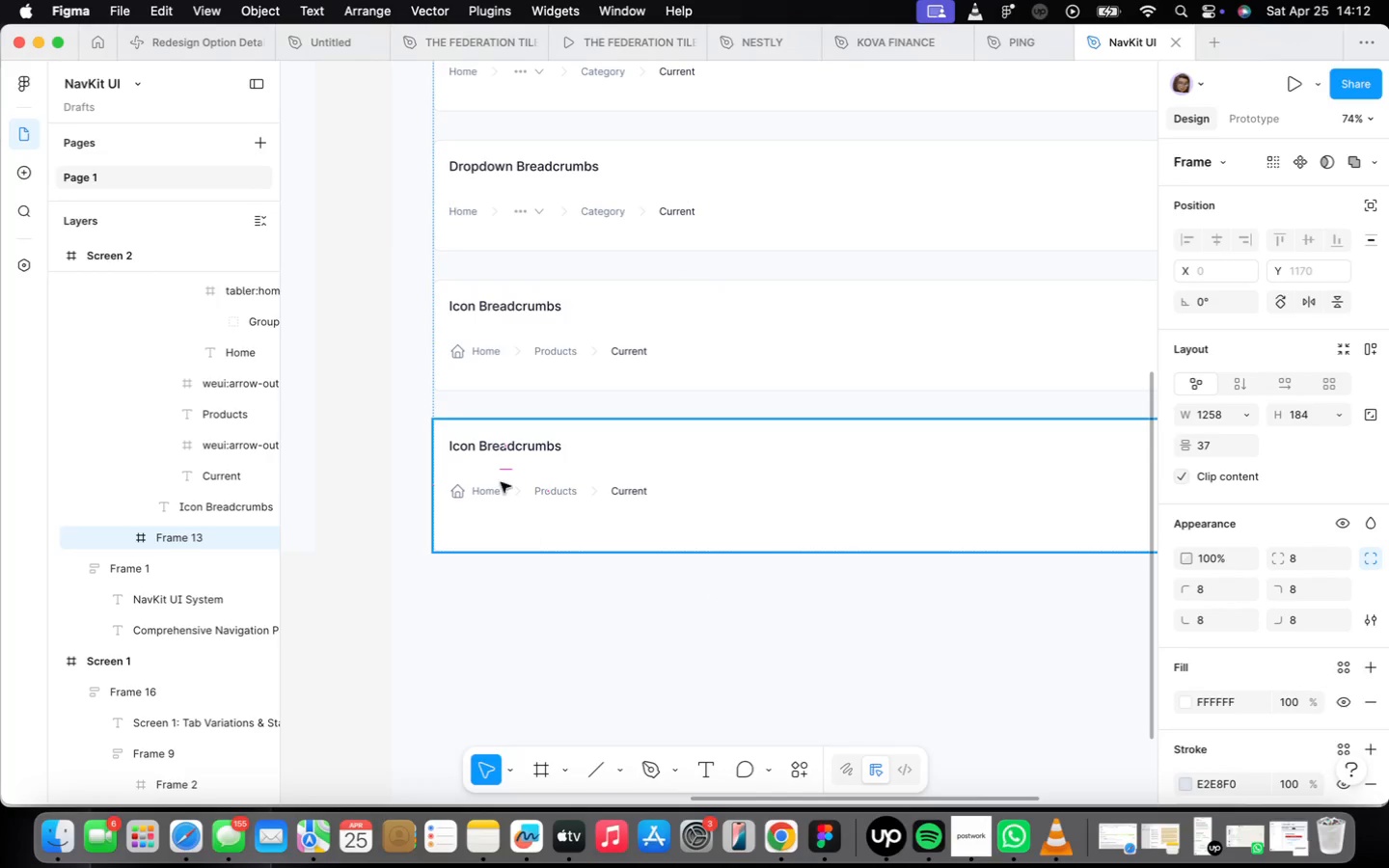 
wait(5.28)
 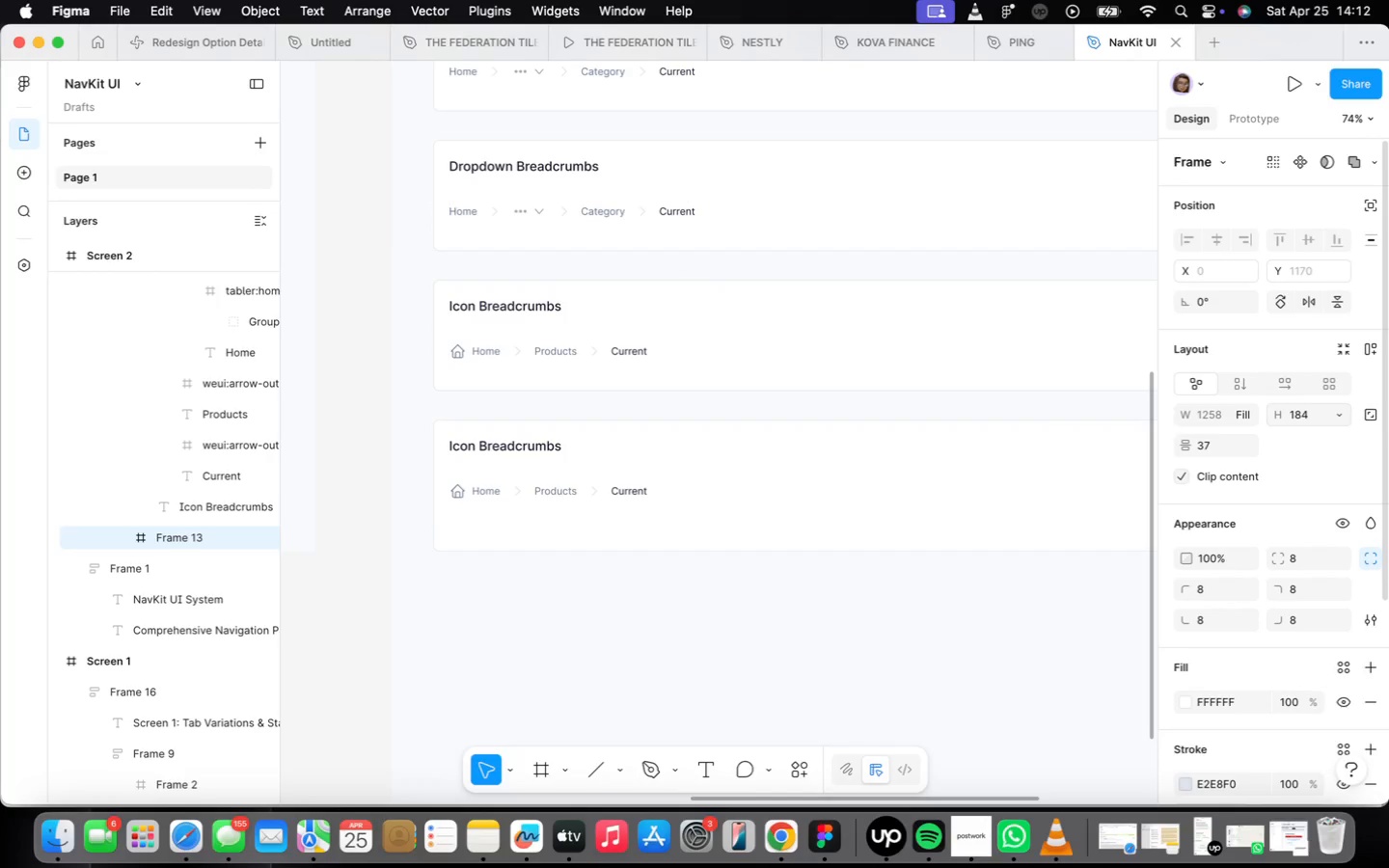 
key(Backspace)
 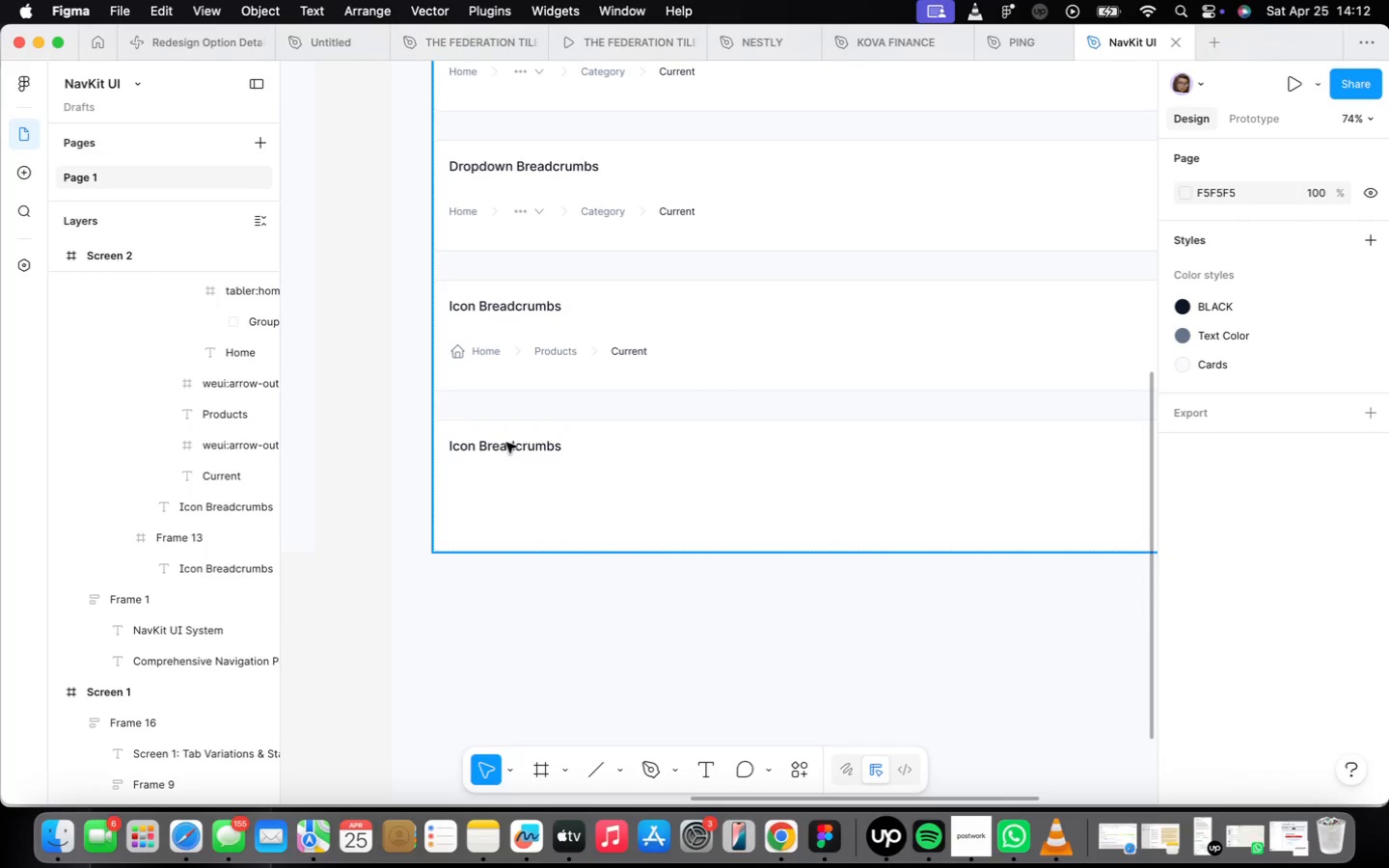 
double_click([506, 443])
 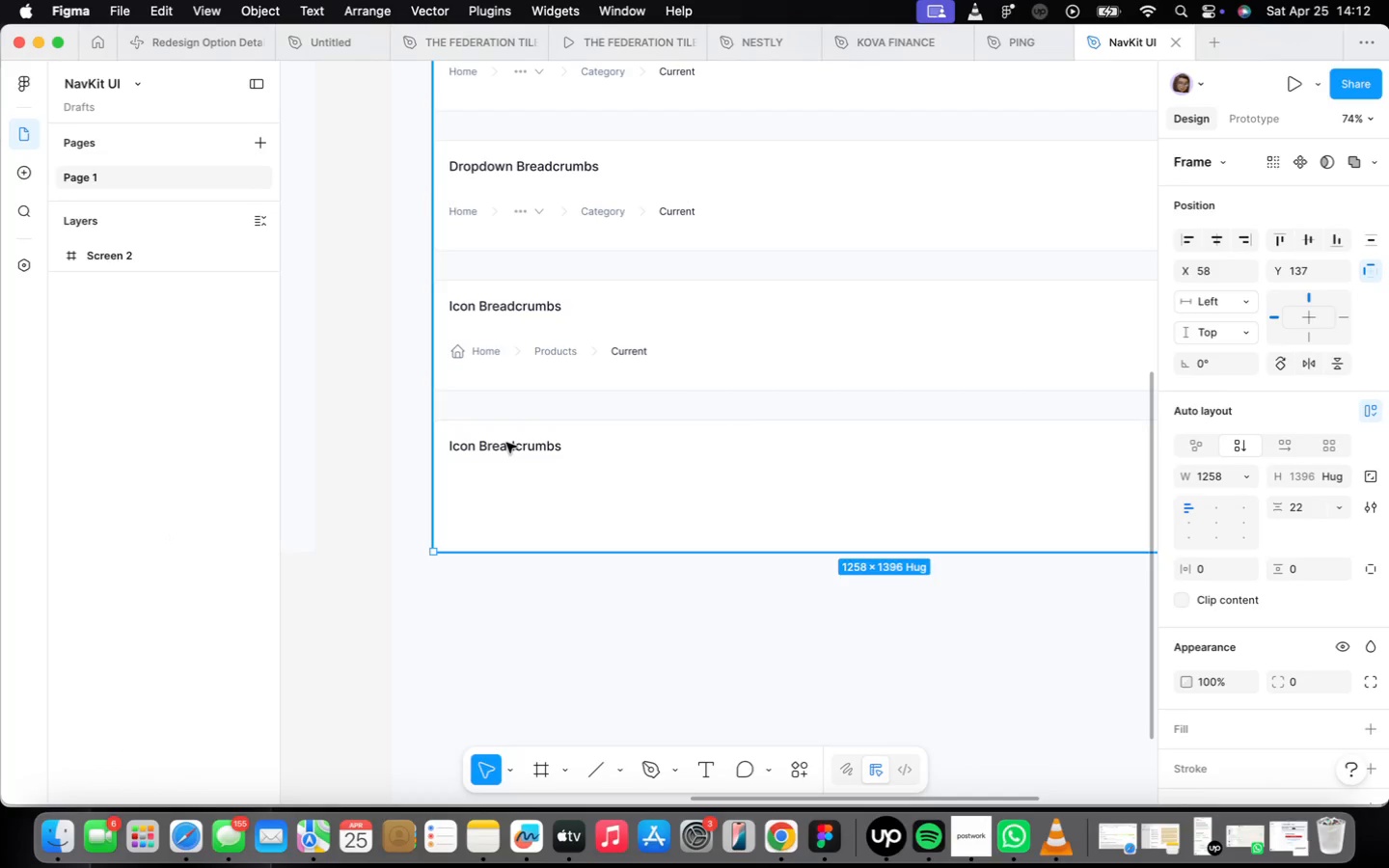 
triple_click([506, 443])
 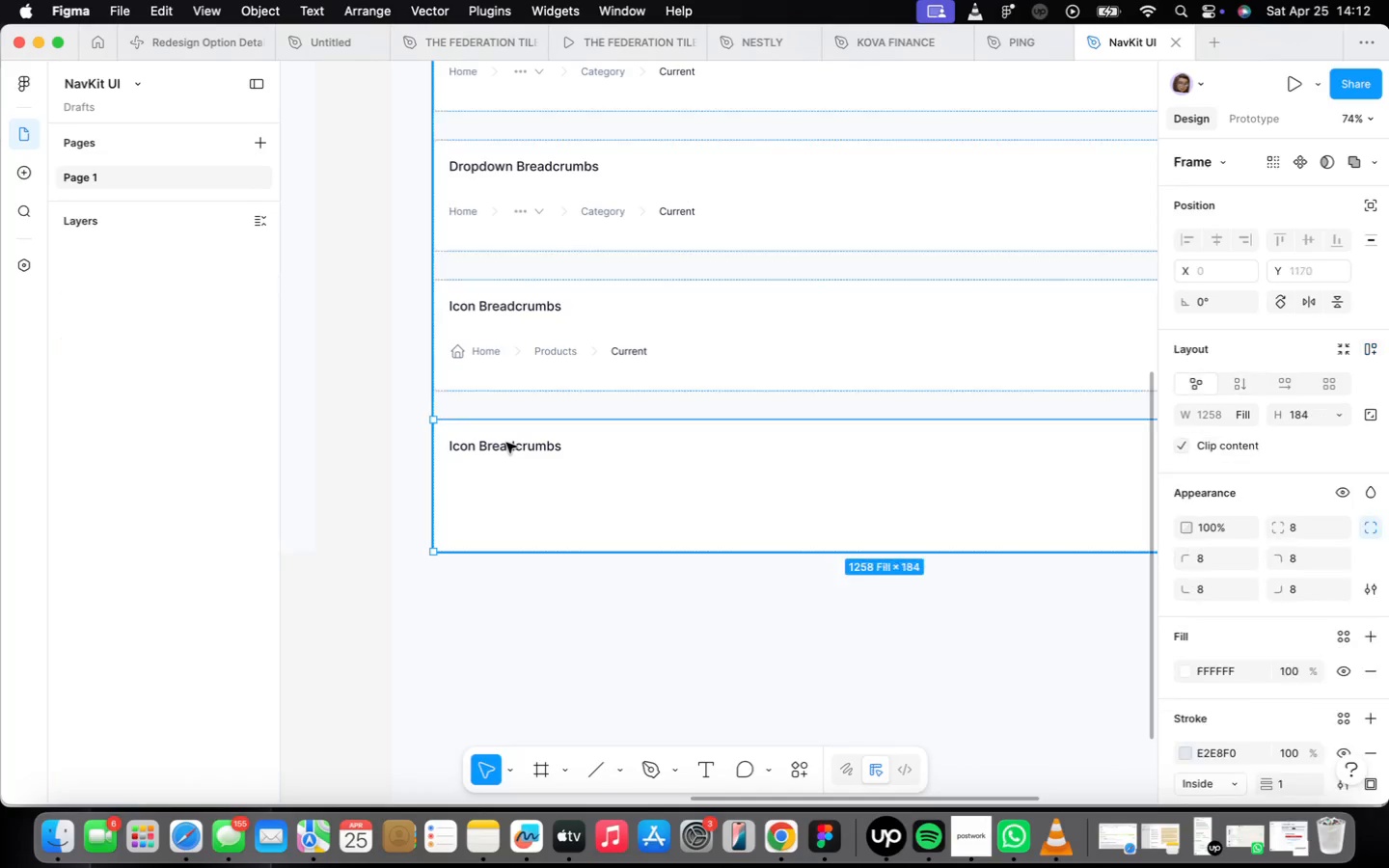 
triple_click([506, 442])
 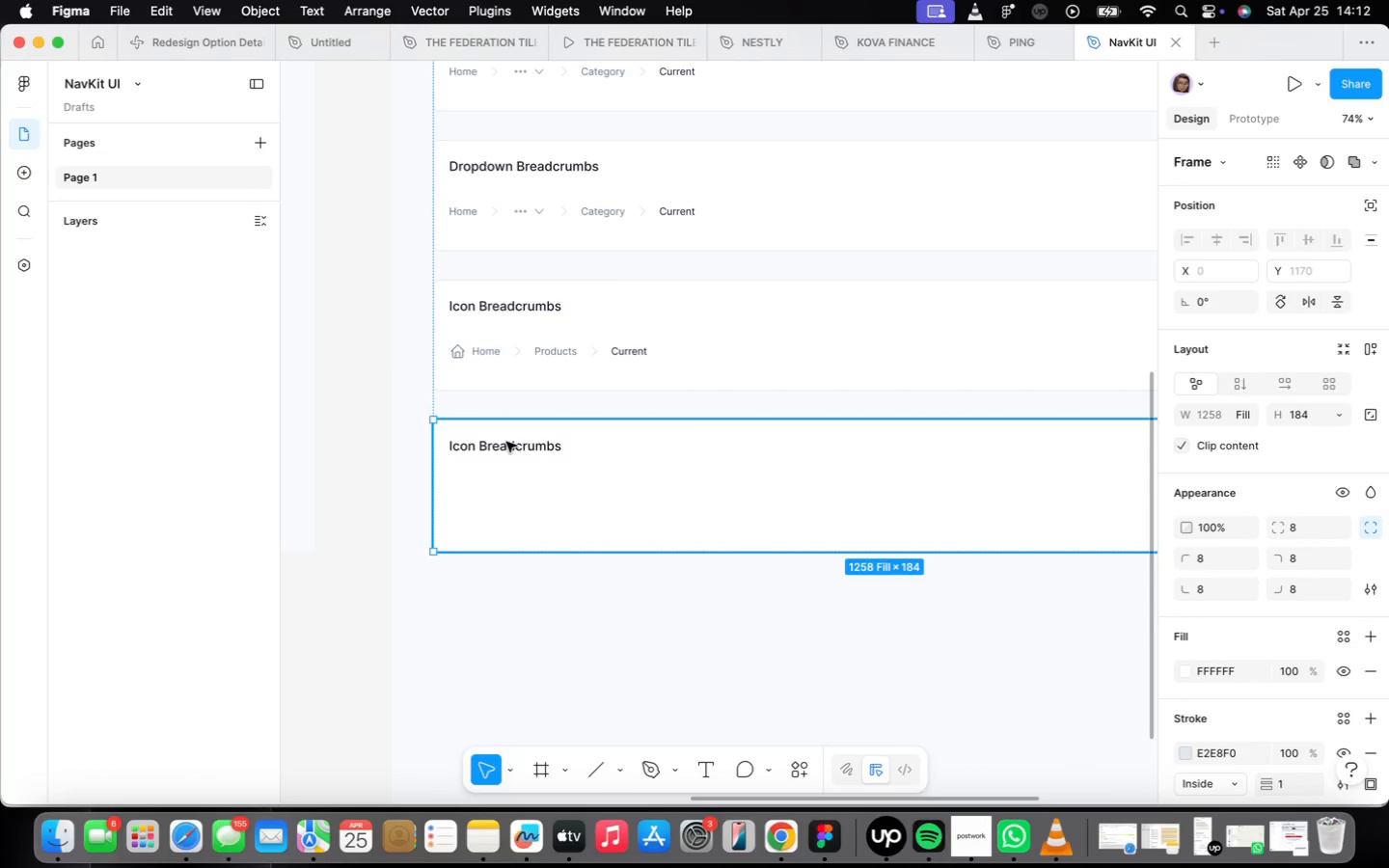 
triple_click([506, 442])
 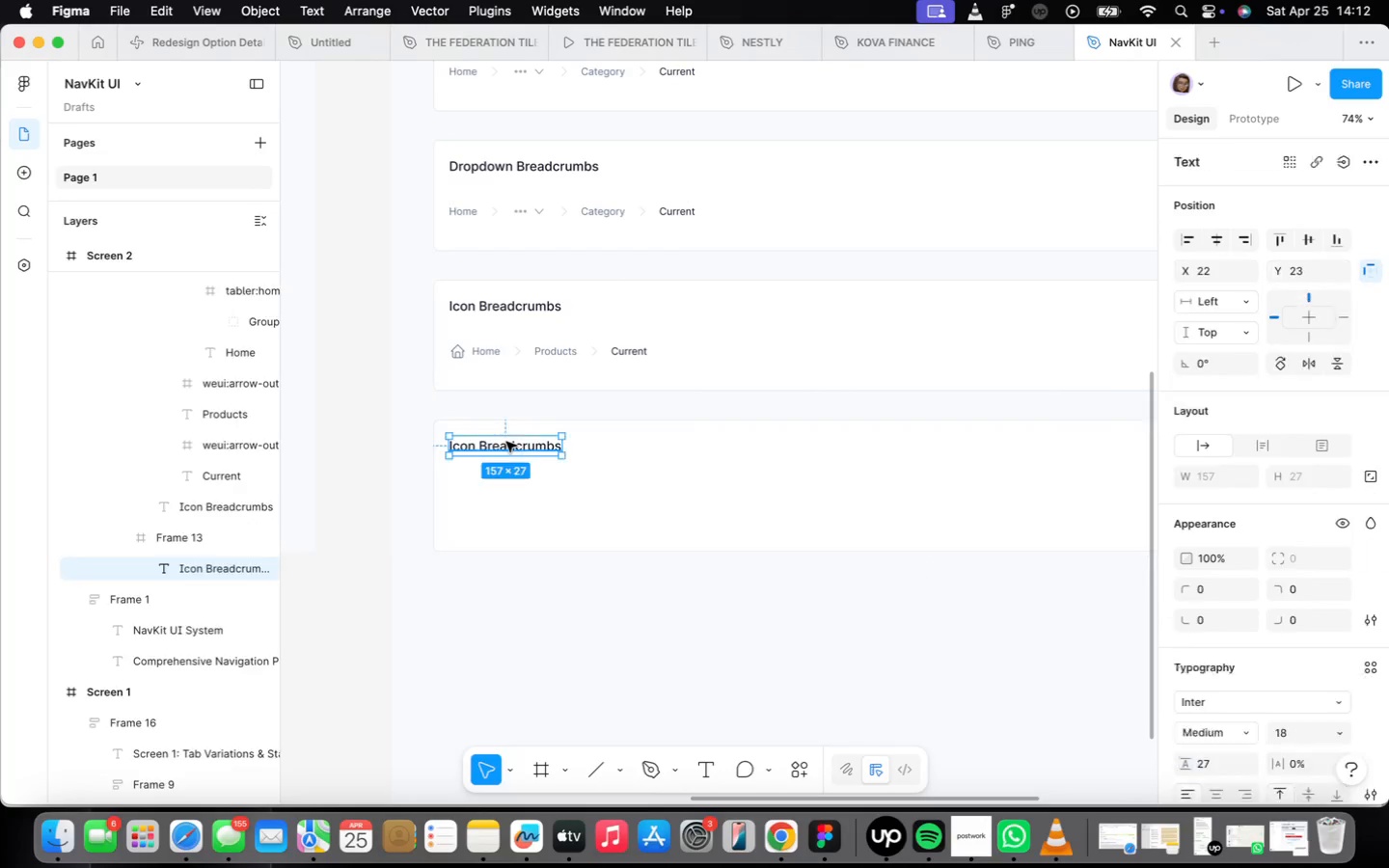 
triple_click([506, 442])
 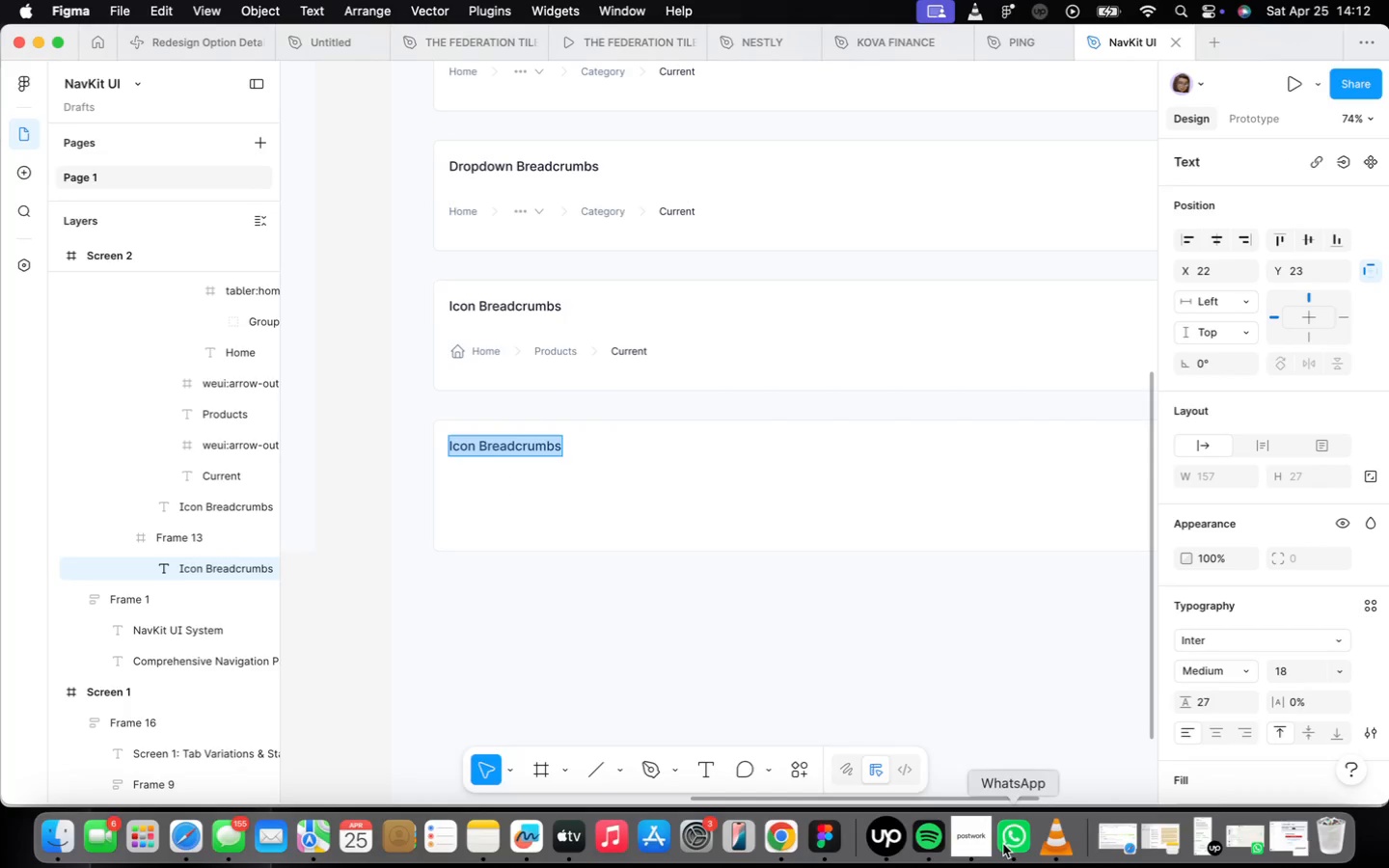 
left_click([983, 843])